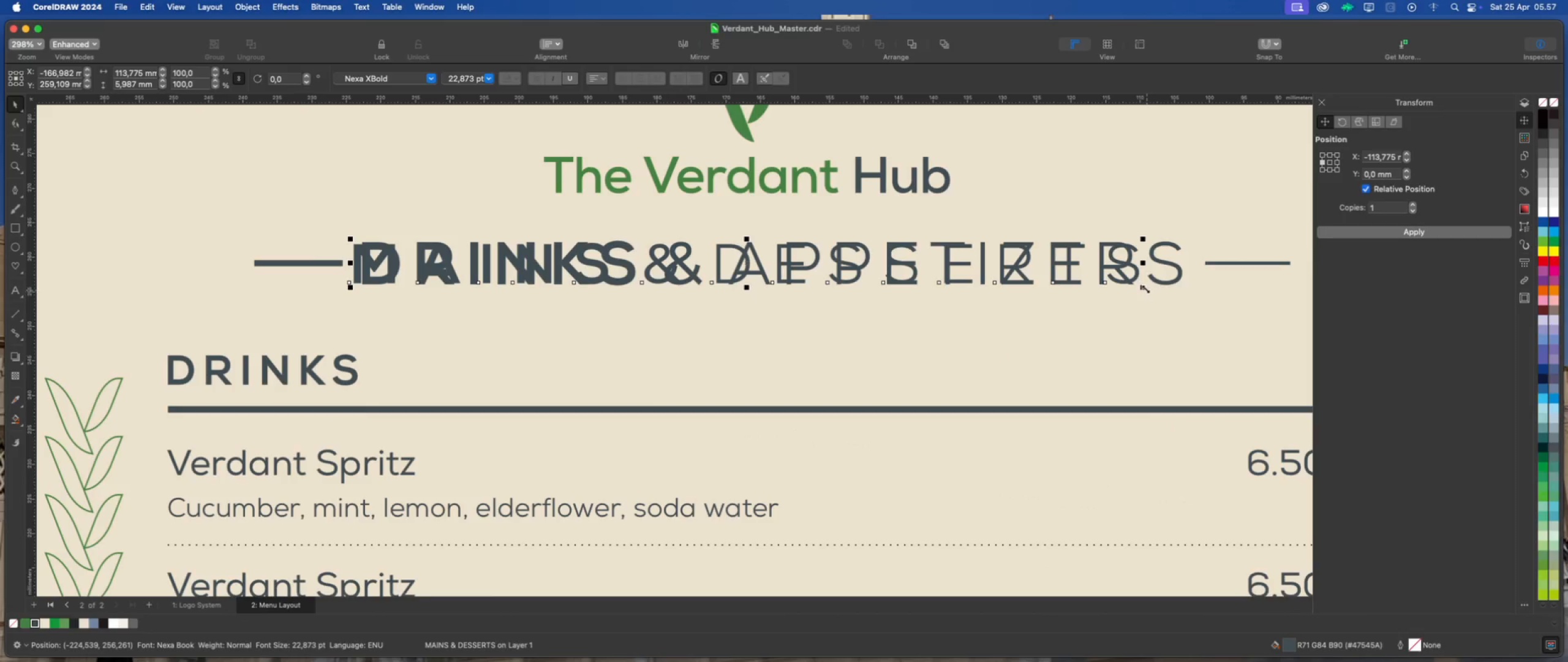 
left_click_drag(start_coordinate=[1145, 288], to_coordinate=[1174, 300])
 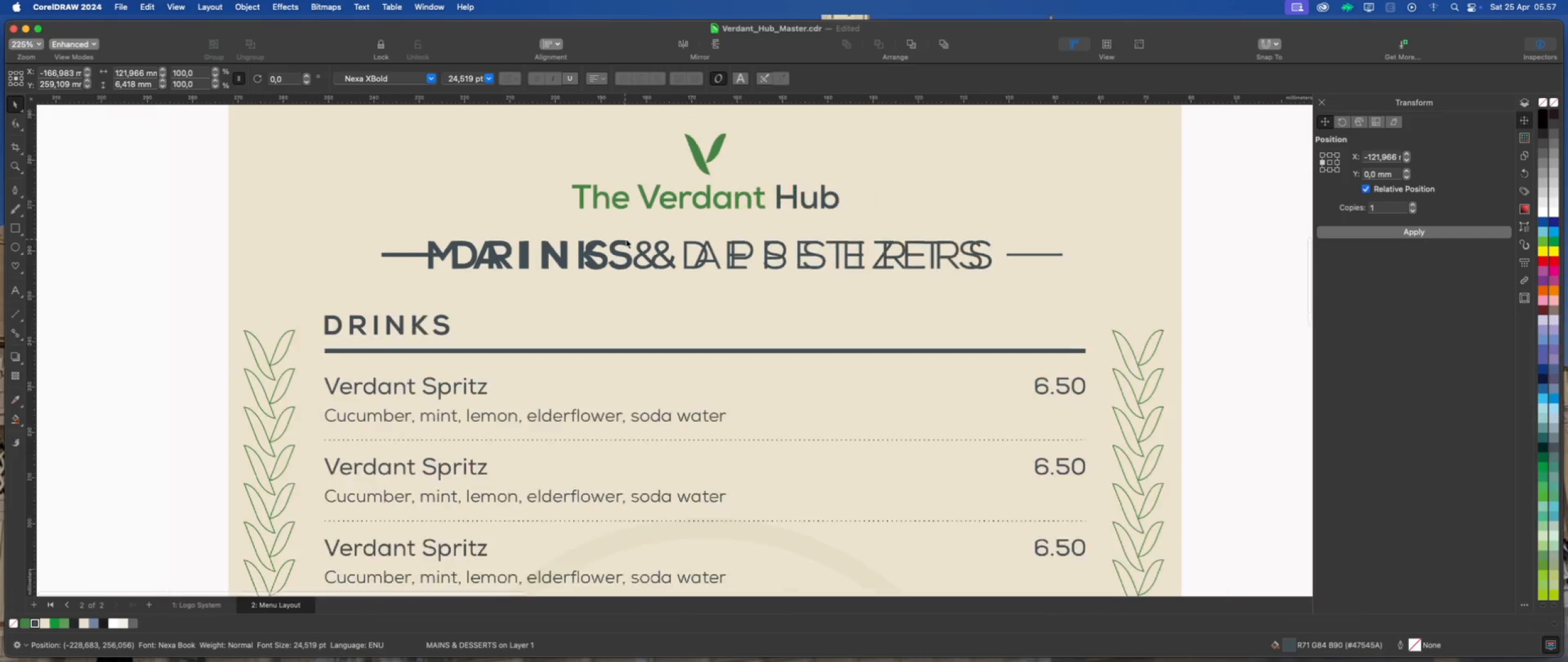 
hold_key(key=ShiftLeft, duration=6.17)
 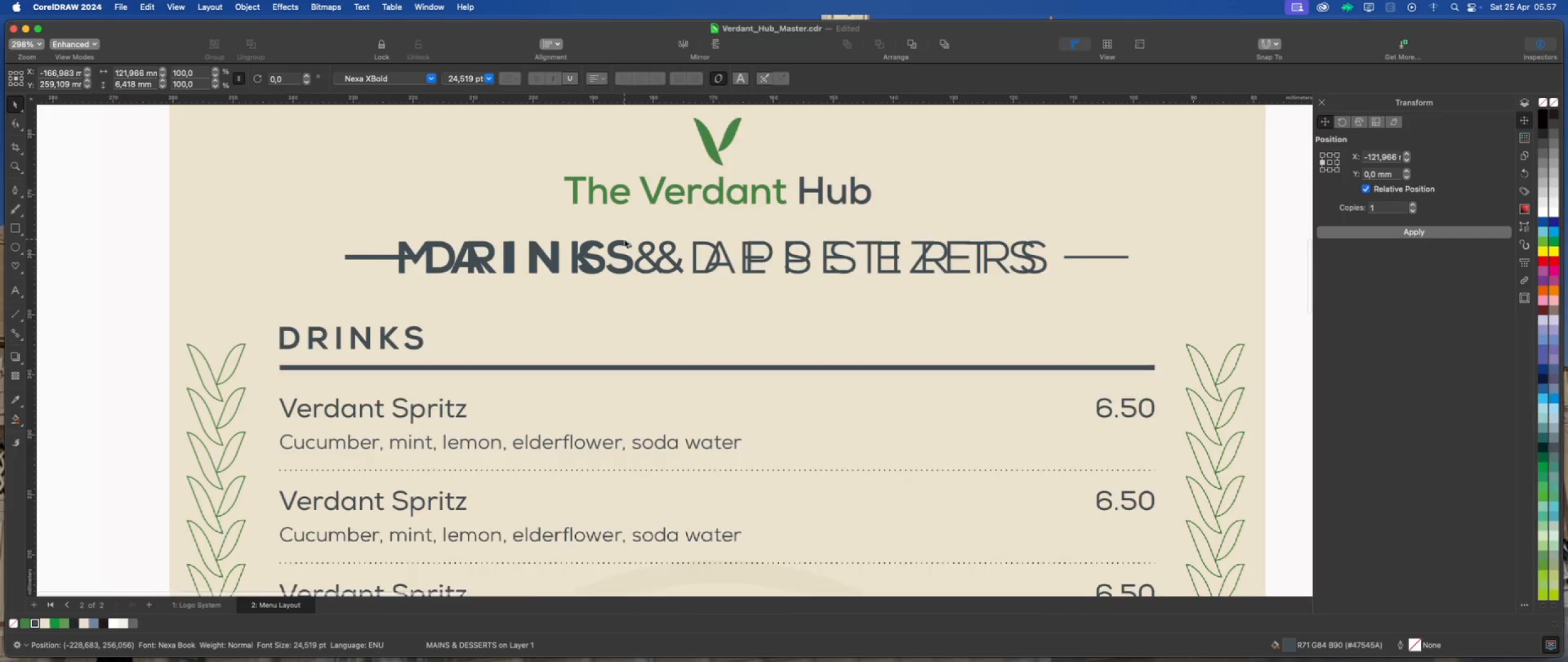 
scroll: coordinate [624, 239], scroll_direction: down, amount: 3.0
 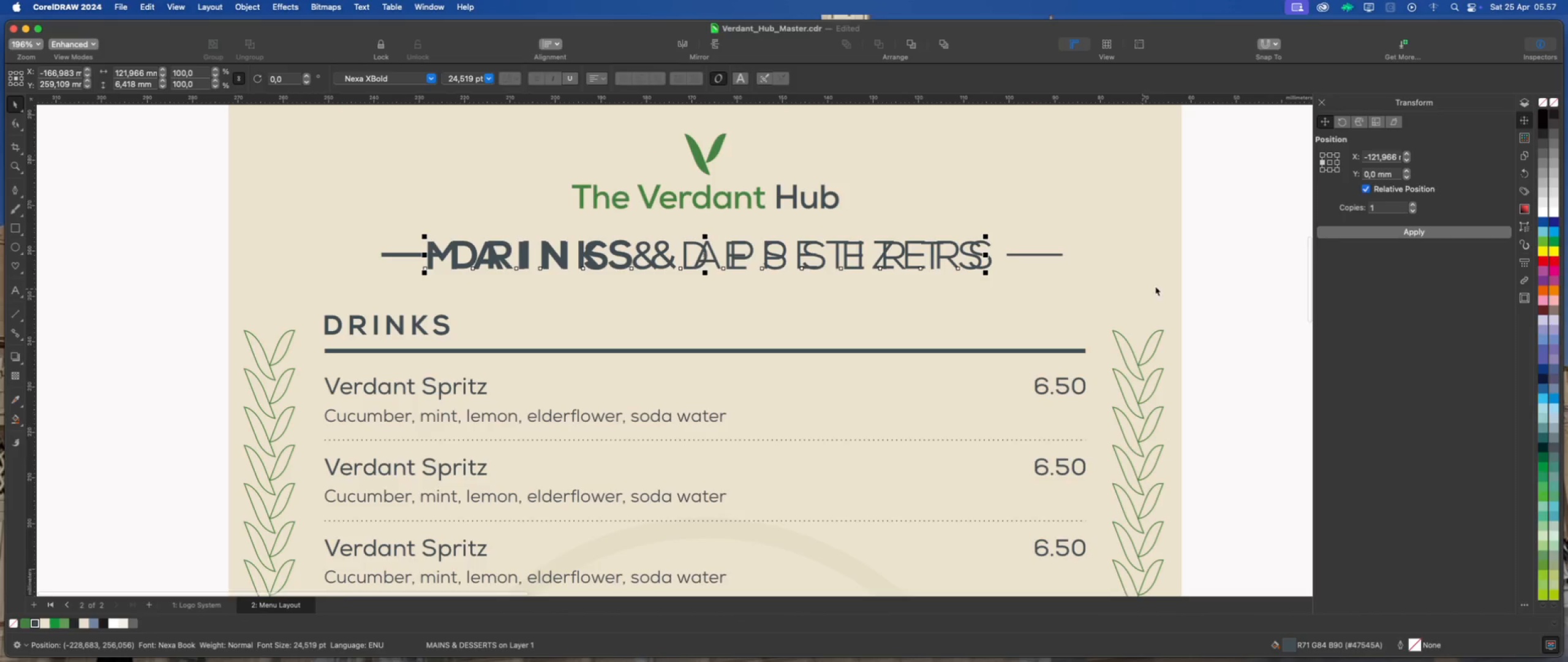 
hold_key(key=ShiftLeft, duration=0.82)
 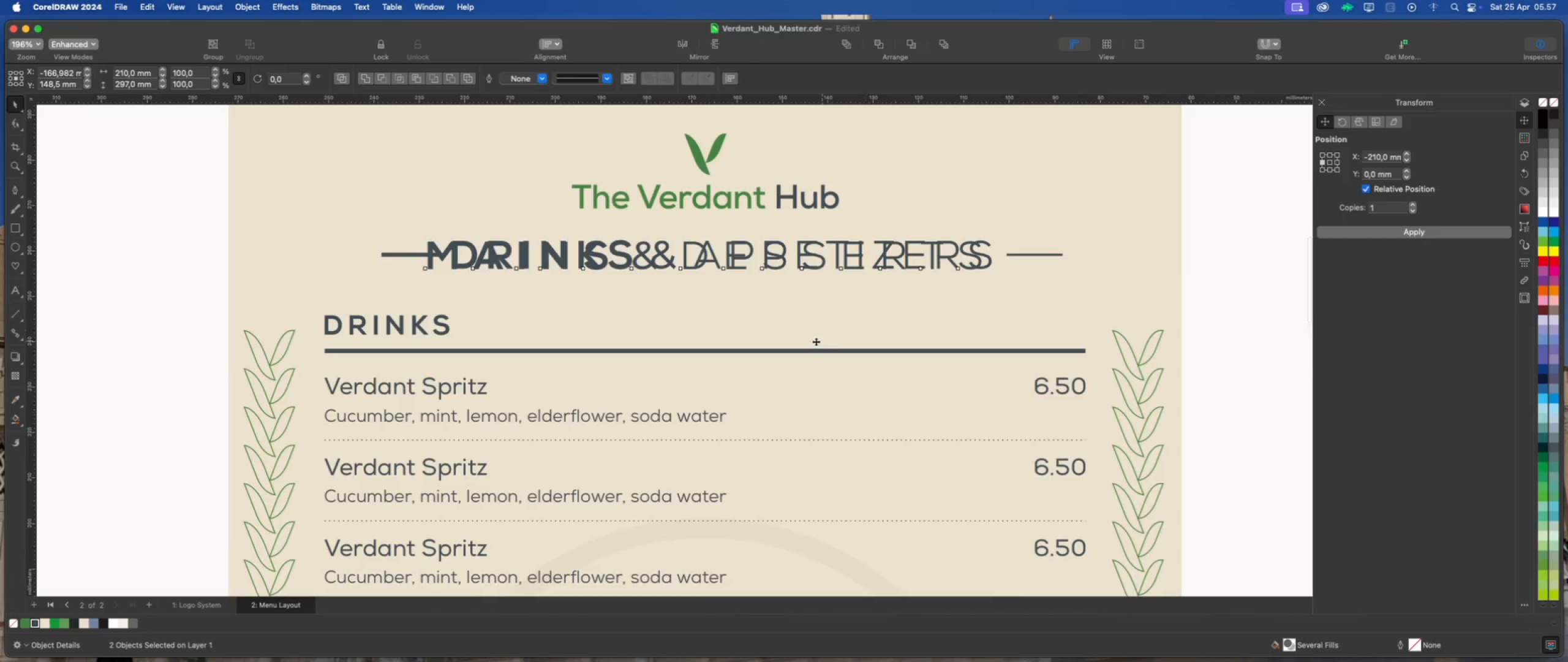 
scroll: coordinate [818, 341], scroll_direction: down, amount: 3.0
 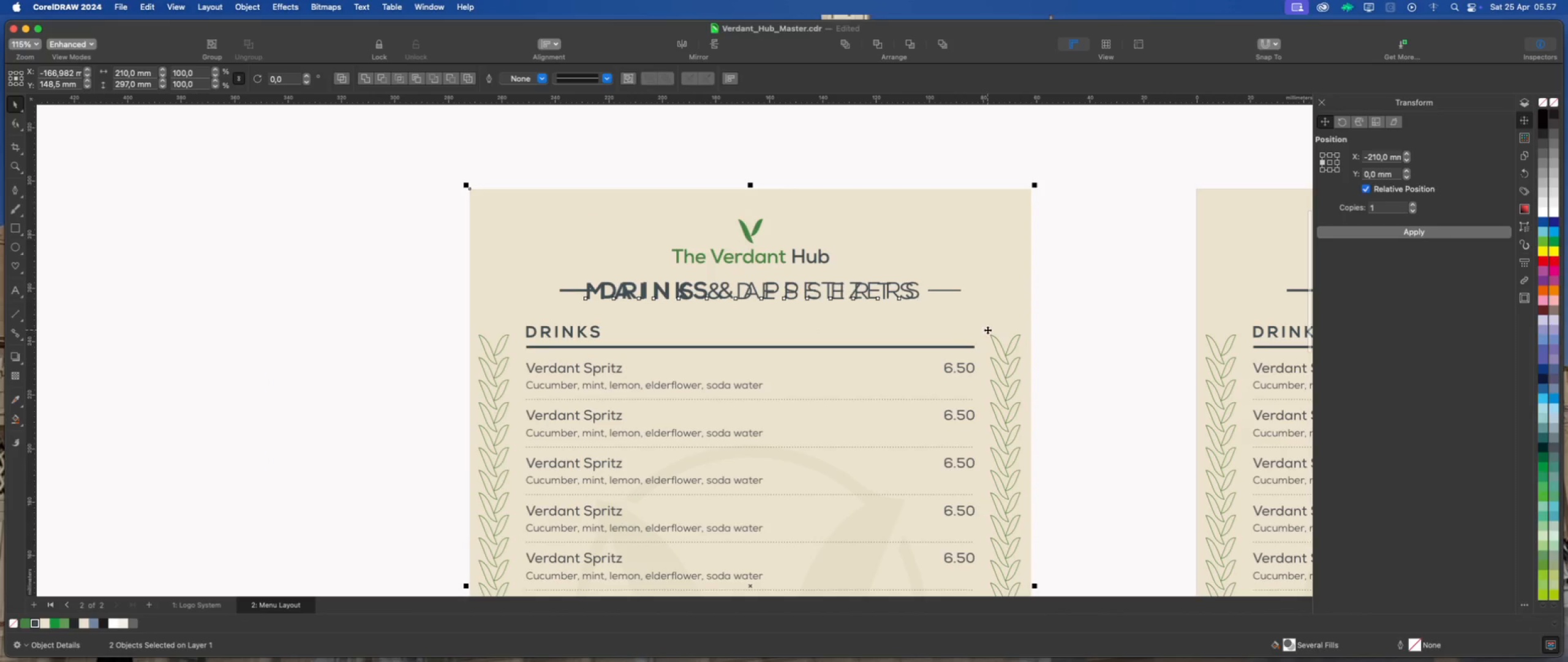 
key(Shift+C)
 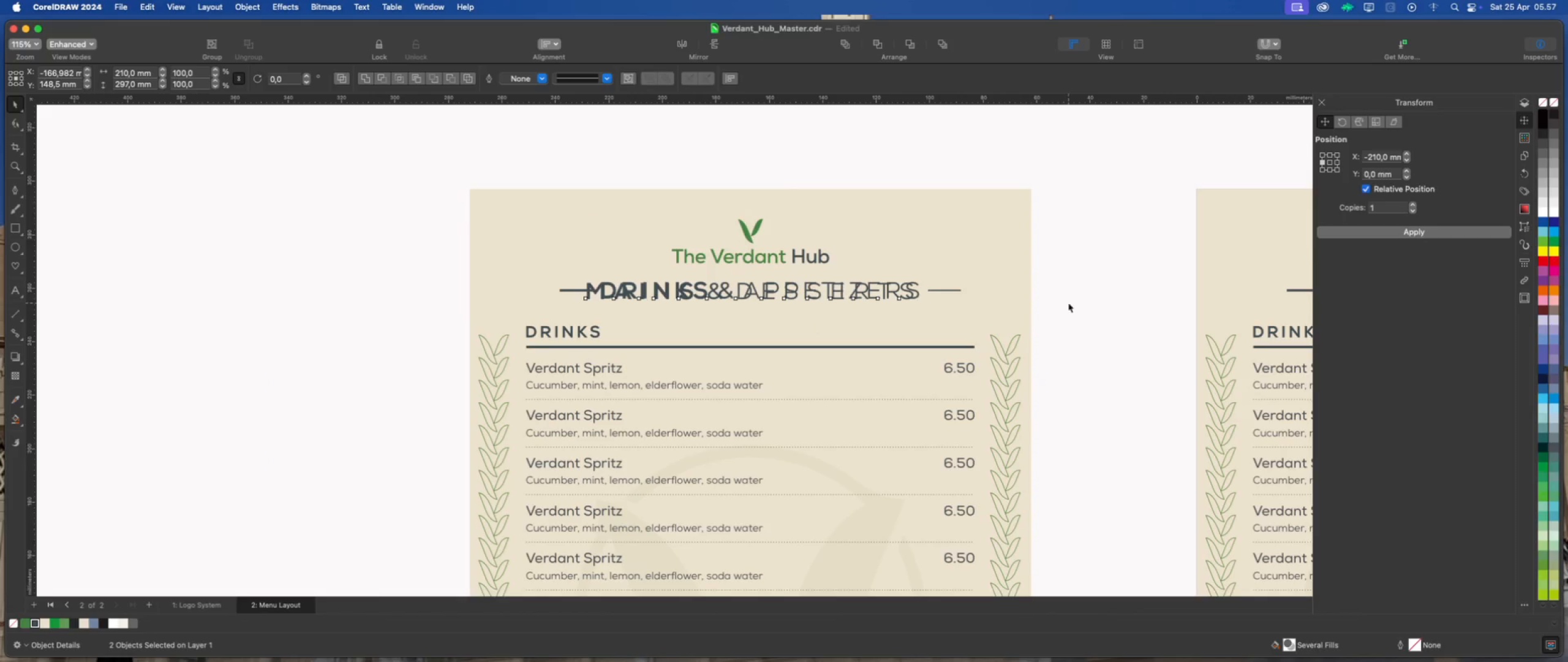 
left_click([1068, 303])
 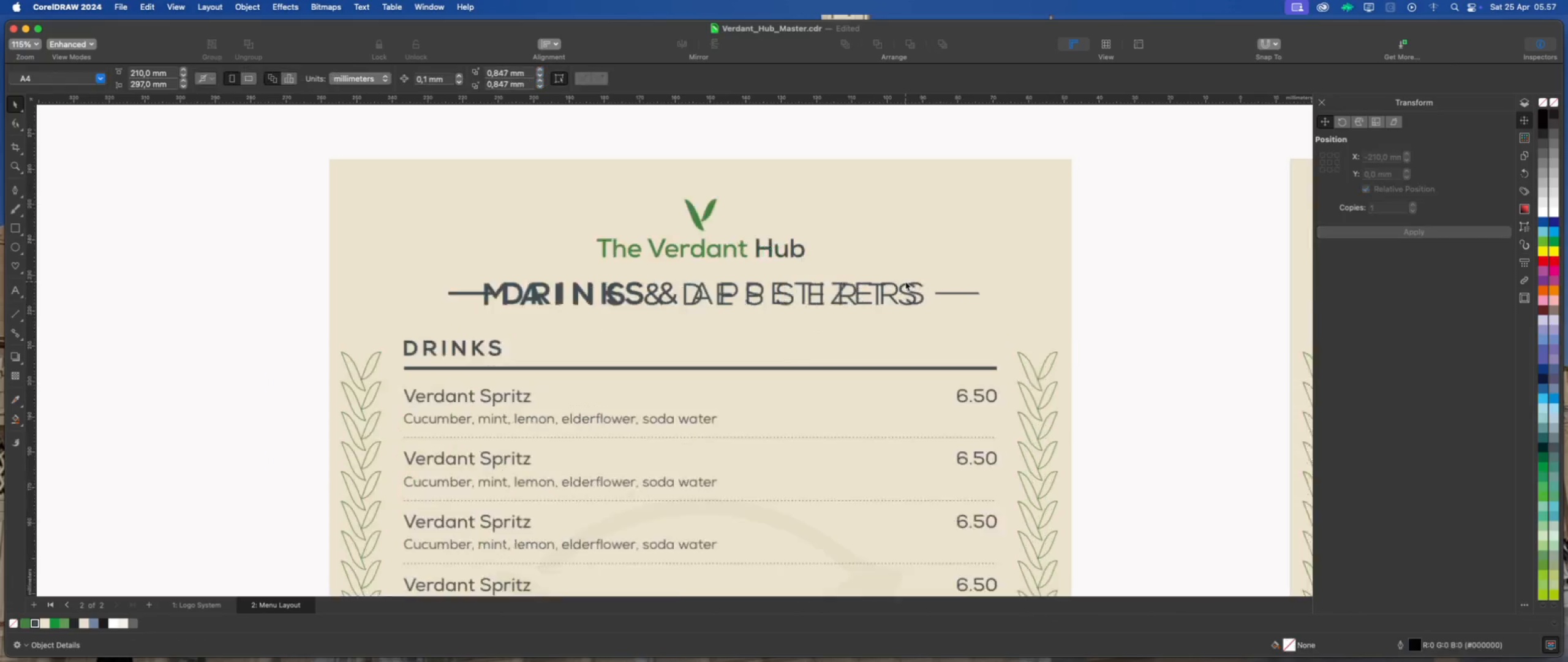 
scroll: coordinate [894, 286], scroll_direction: up, amount: 6.0
 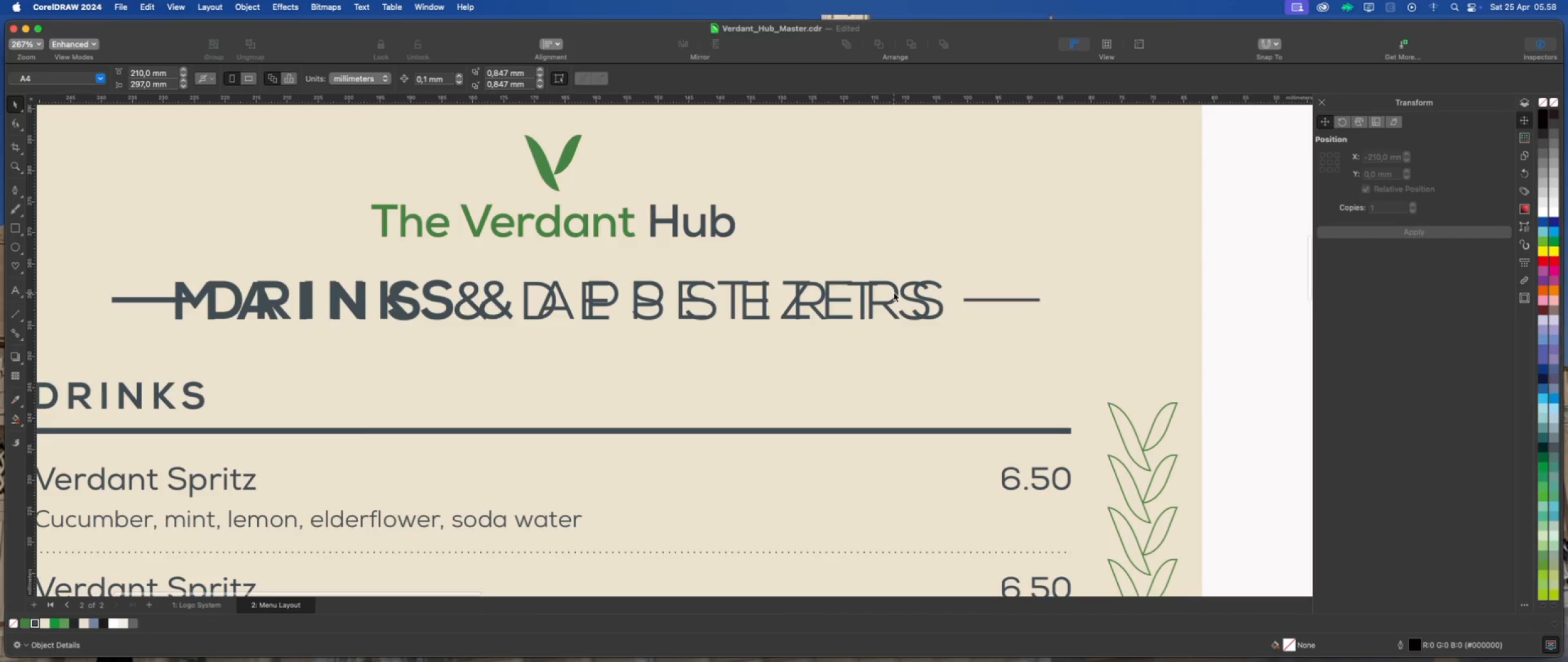 
left_click([894, 292])
 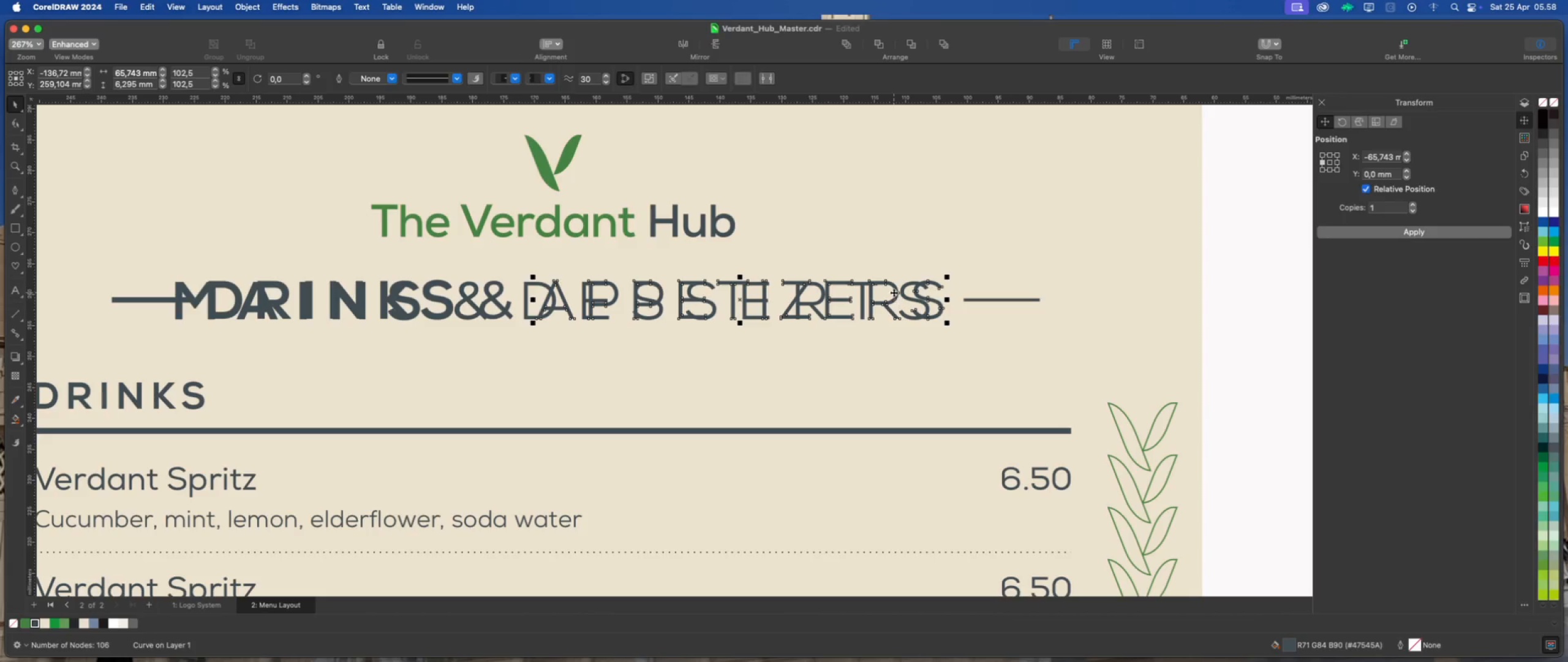 
key(Delete)
 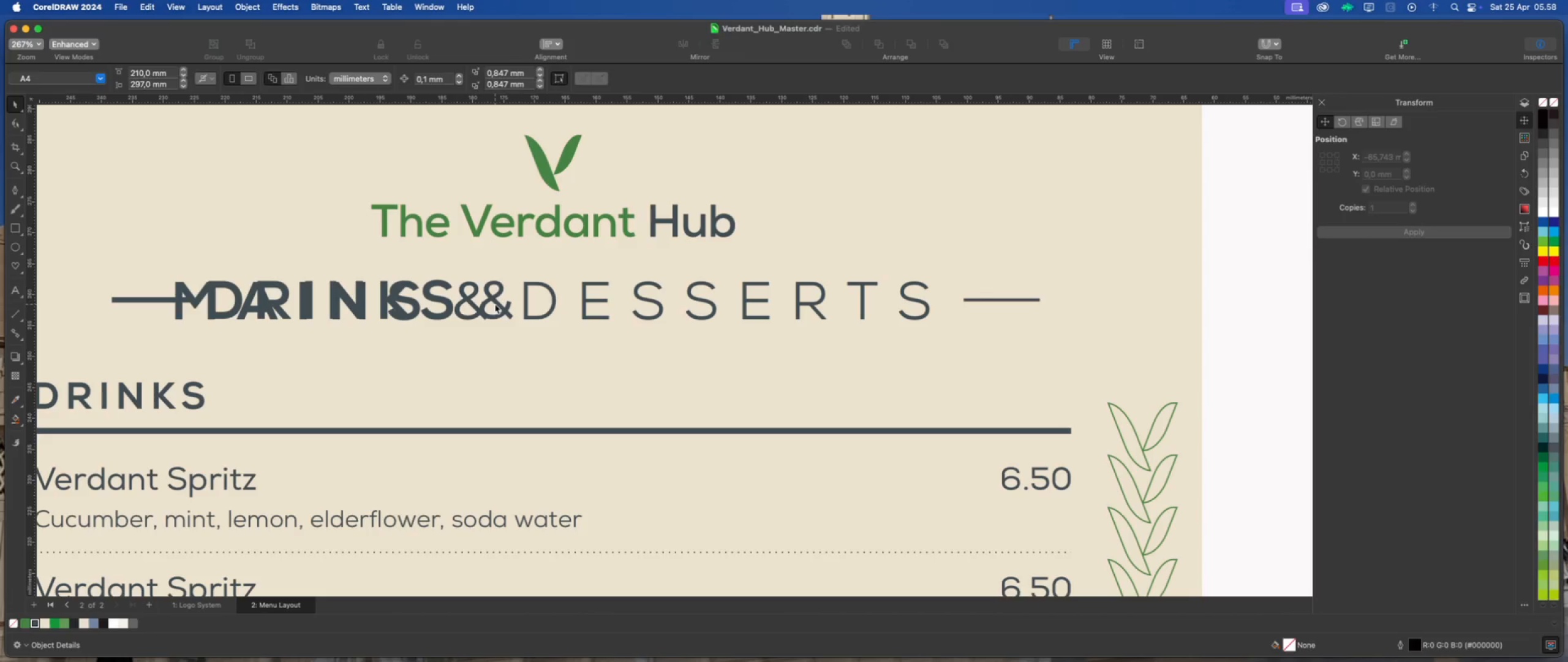 
left_click([495, 304])
 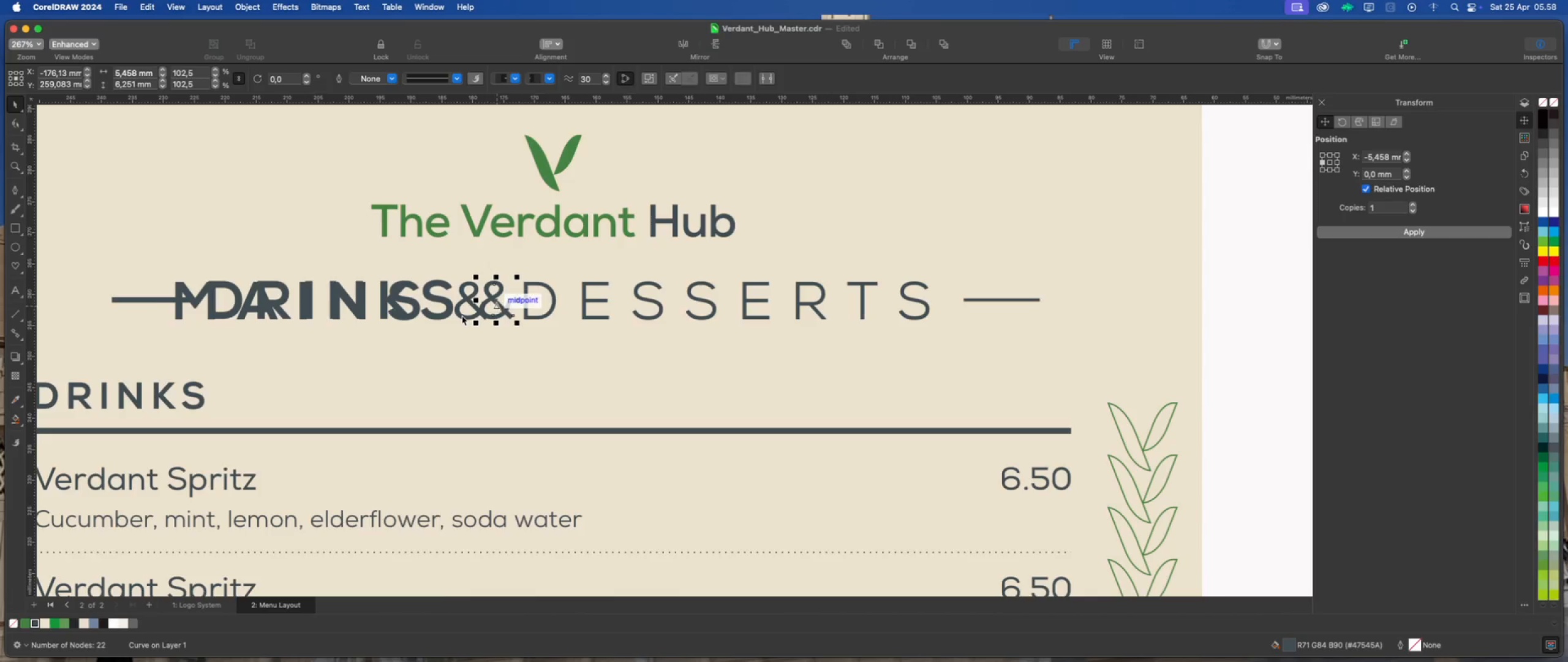 
scroll: coordinate [462, 316], scroll_direction: up, amount: 1.0
 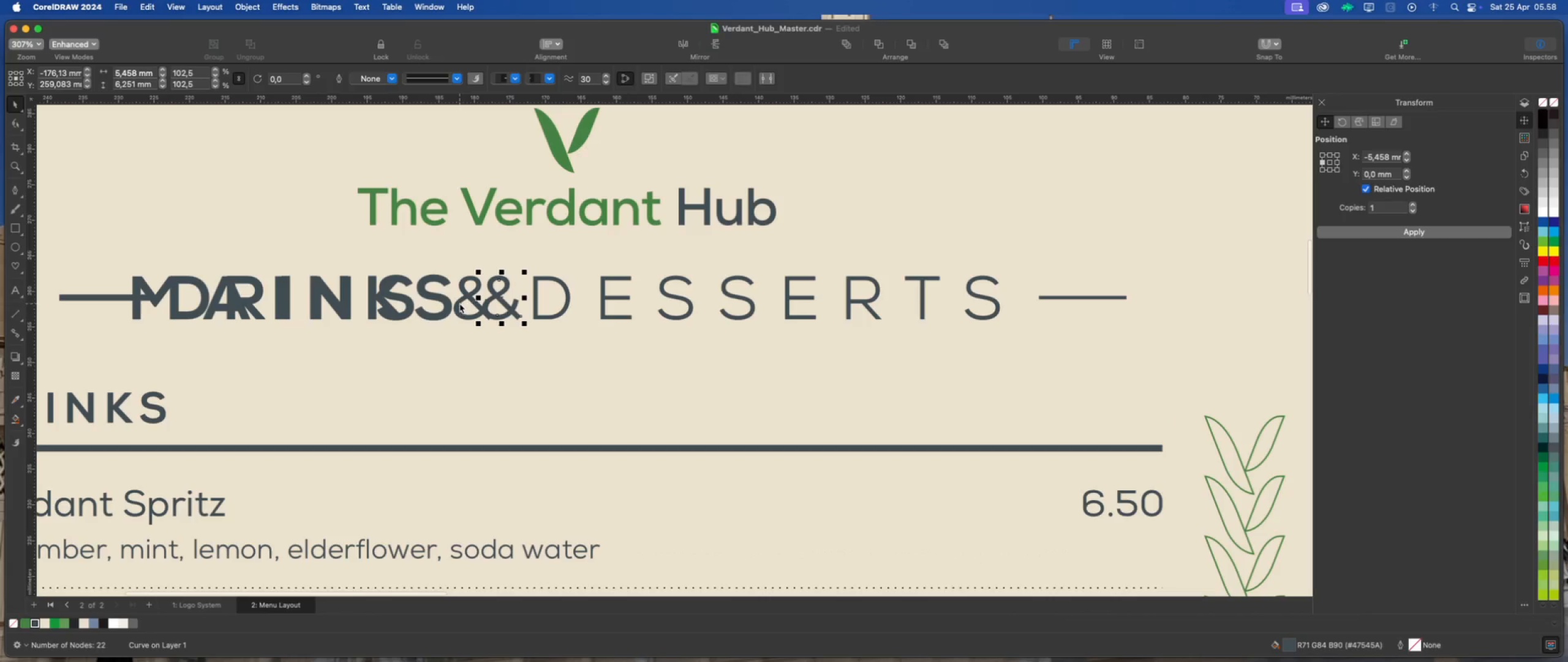 
left_click([459, 303])
 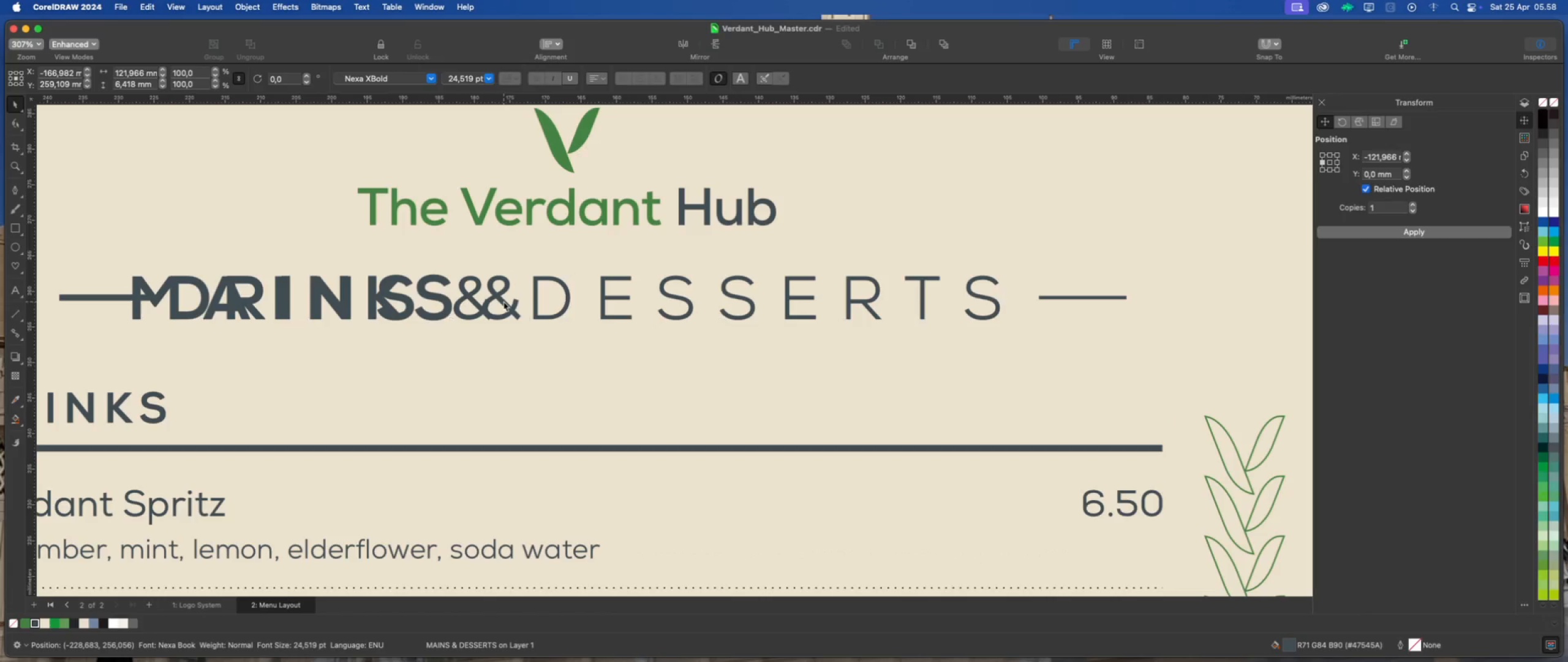 
left_click([503, 302])
 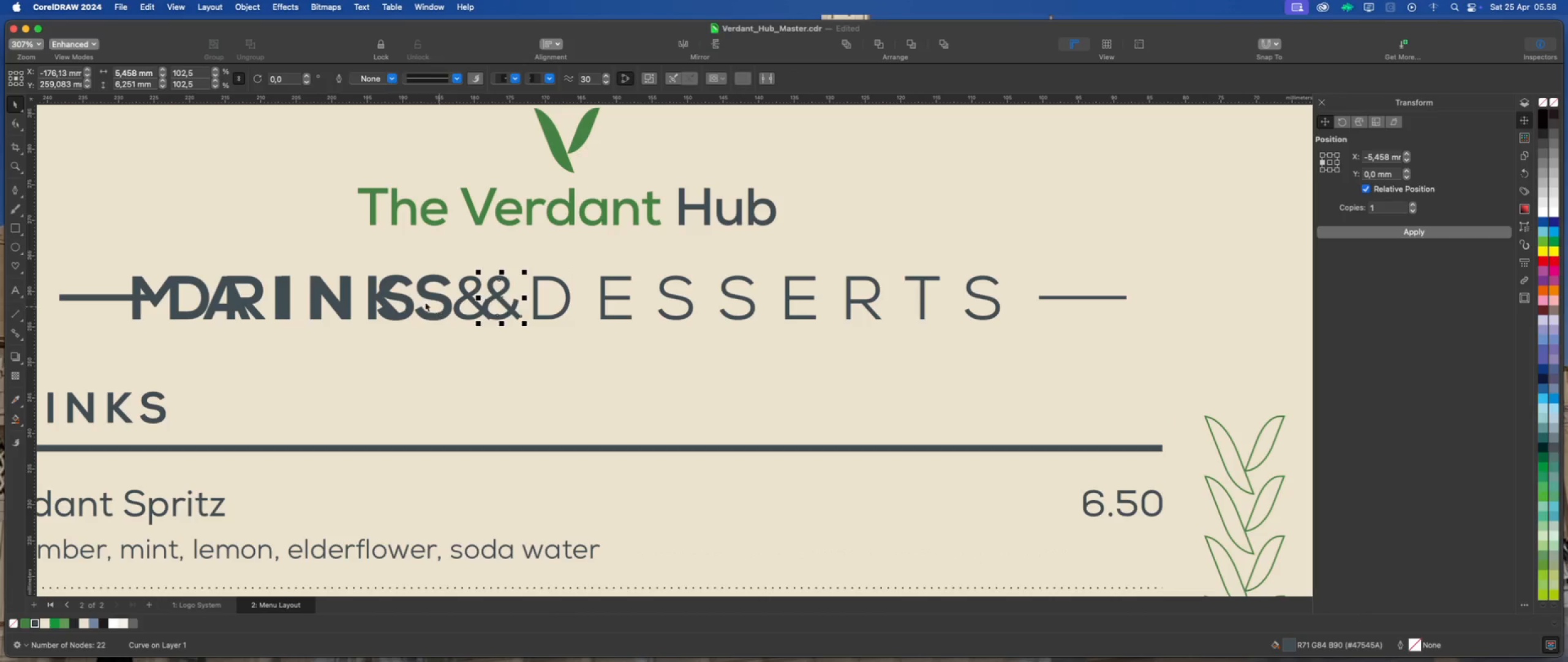 
key(Delete)
 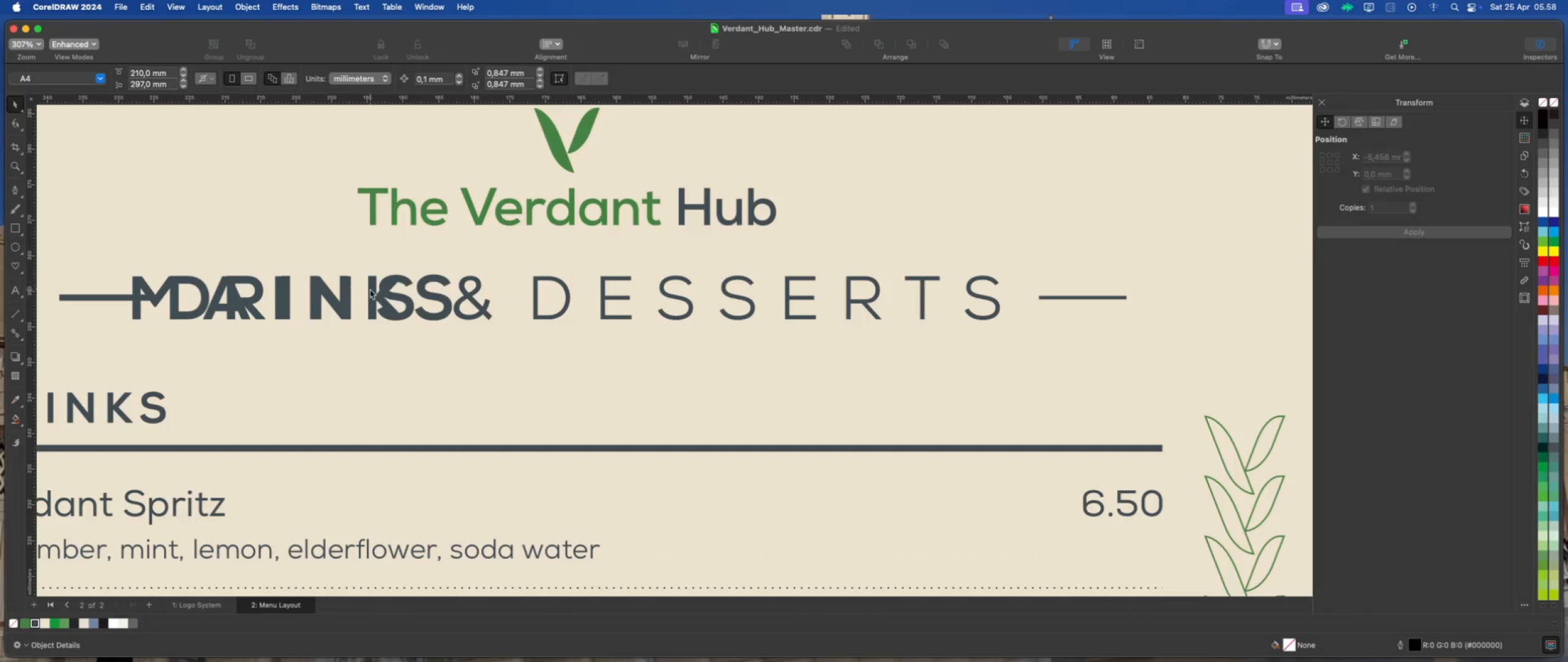 
left_click([371, 288])
 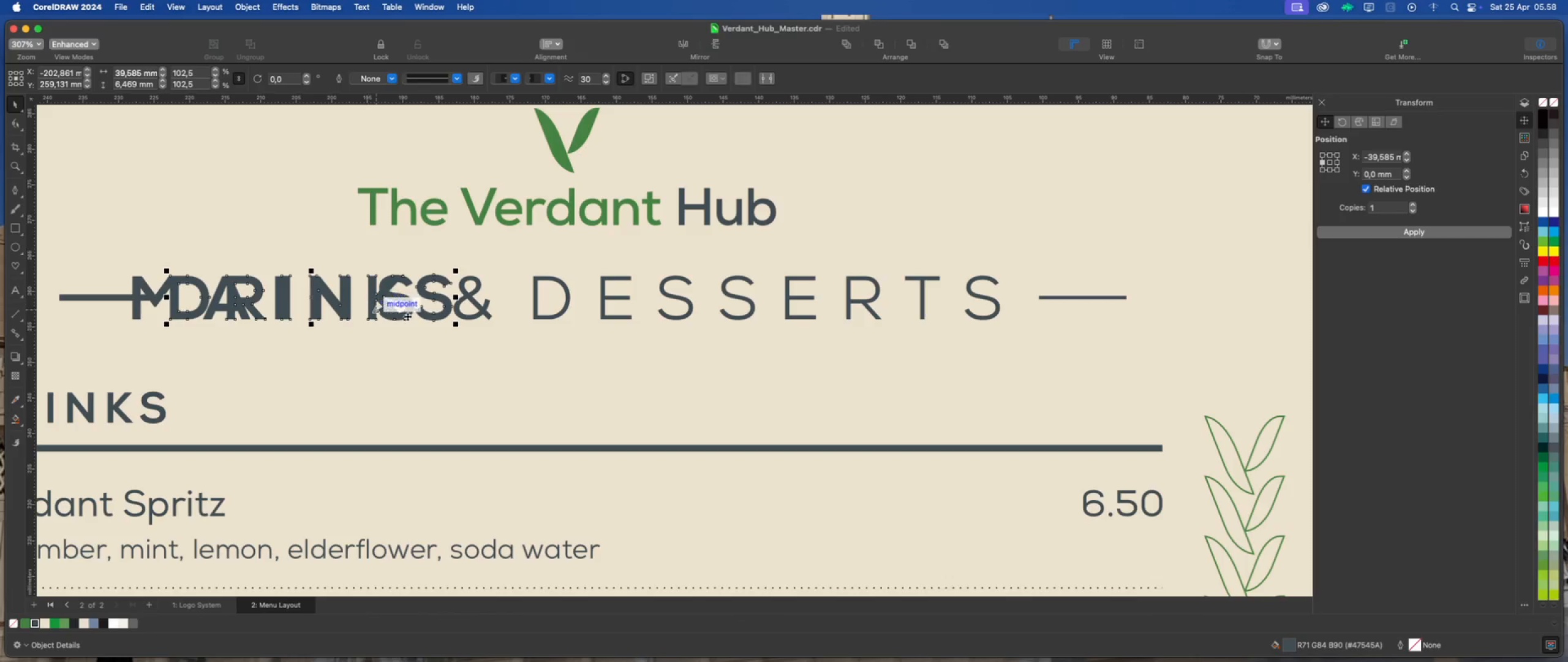 
key(Delete)
 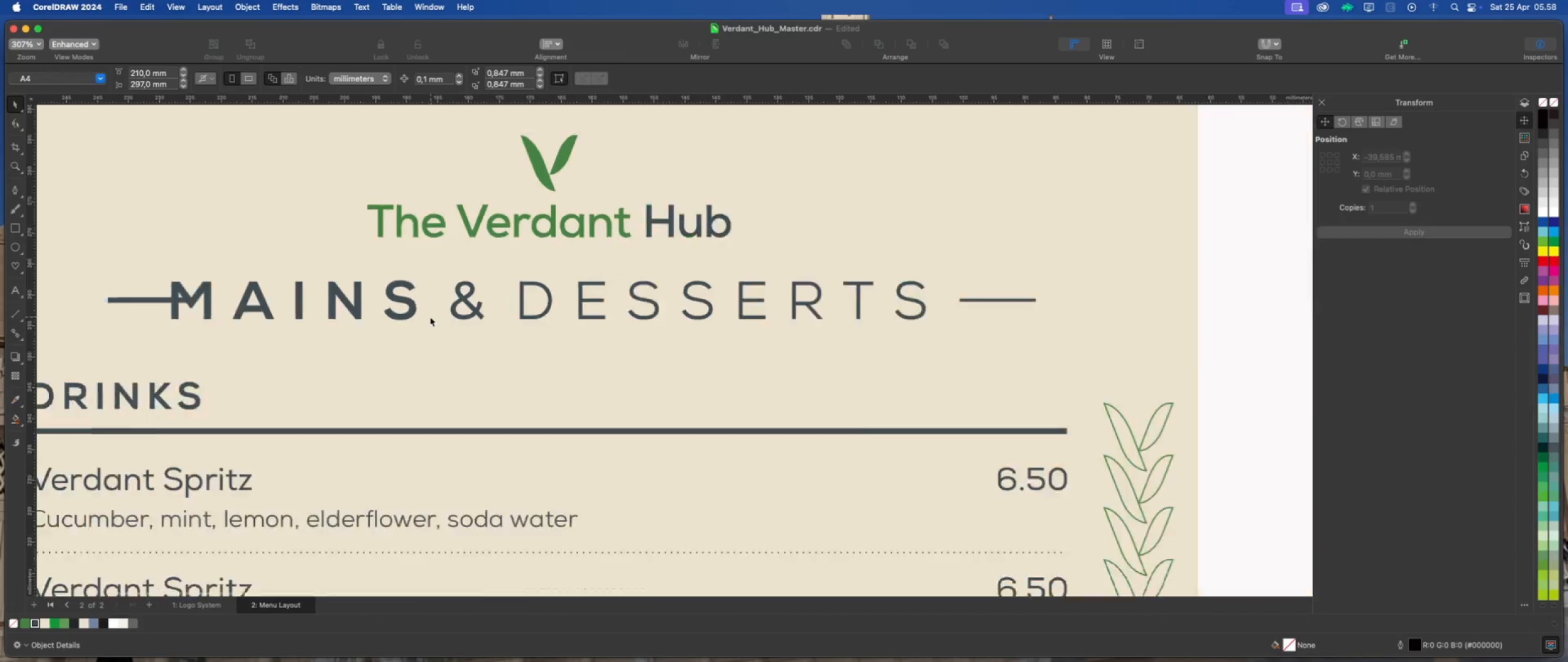 
scroll: coordinate [639, 360], scroll_direction: down, amount: 11.0
 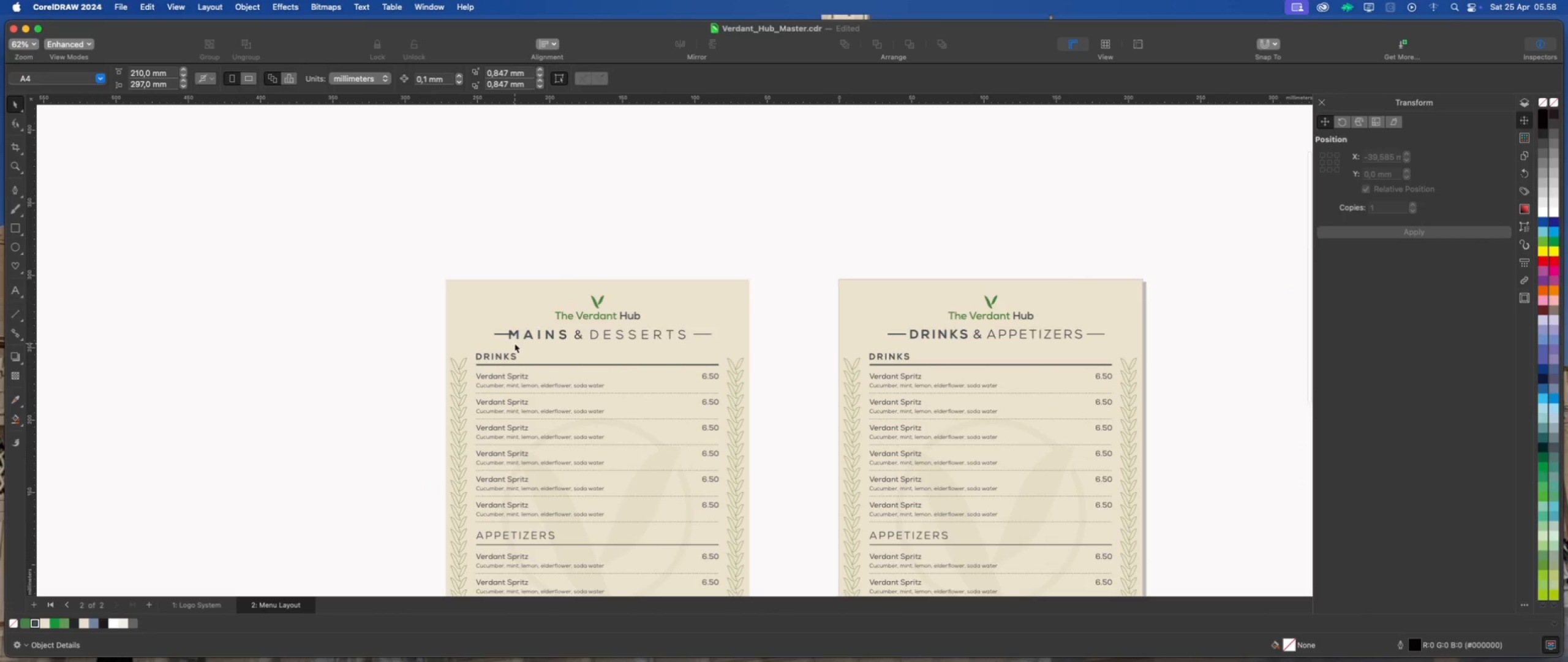 
scroll: coordinate [552, 340], scroll_direction: up, amount: 5.0
 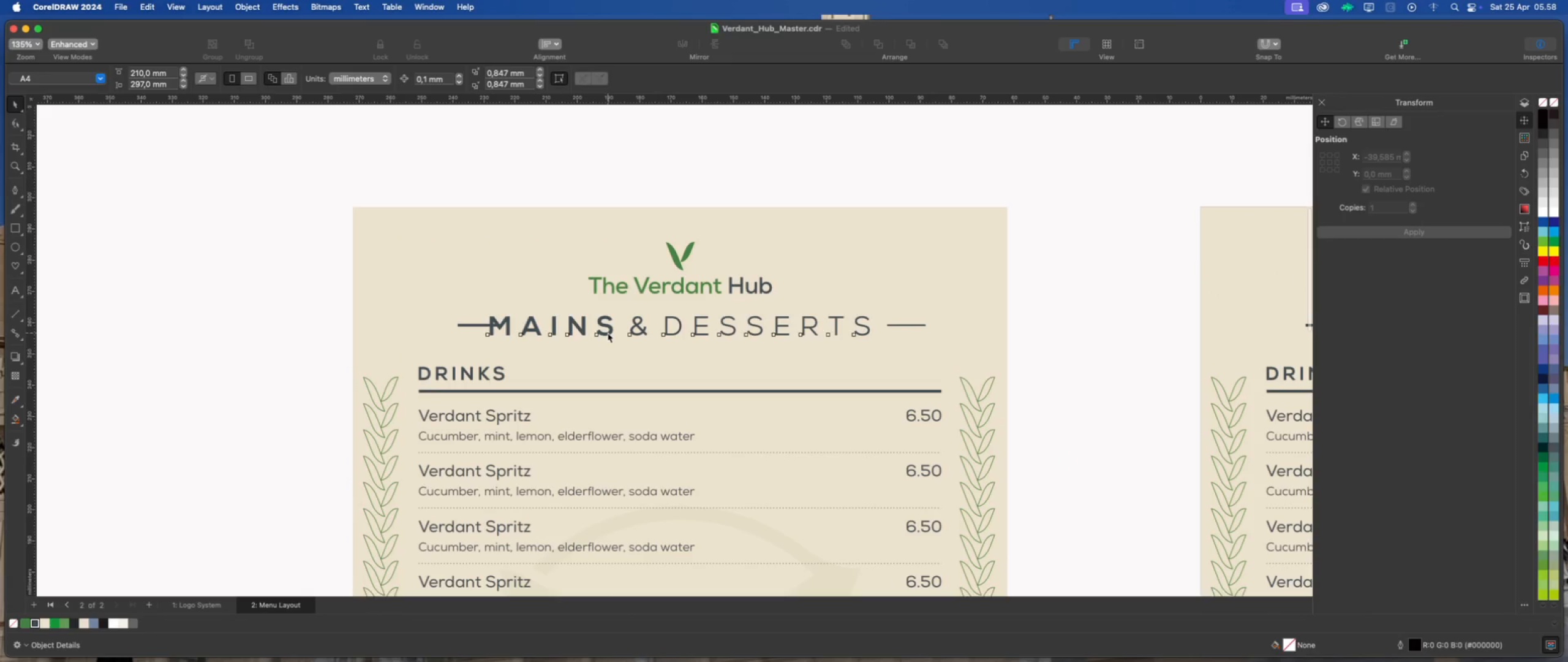 
left_click([608, 333])
 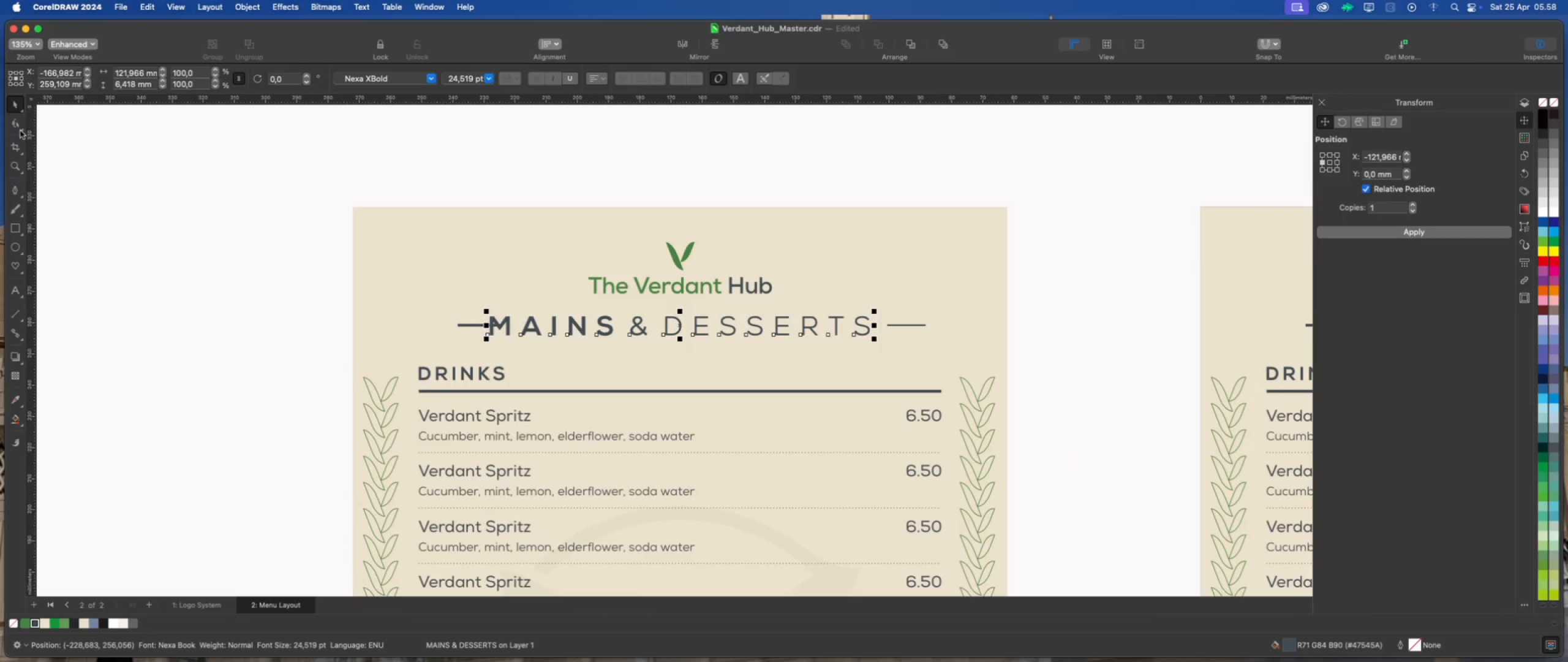 
left_click([17, 126])
 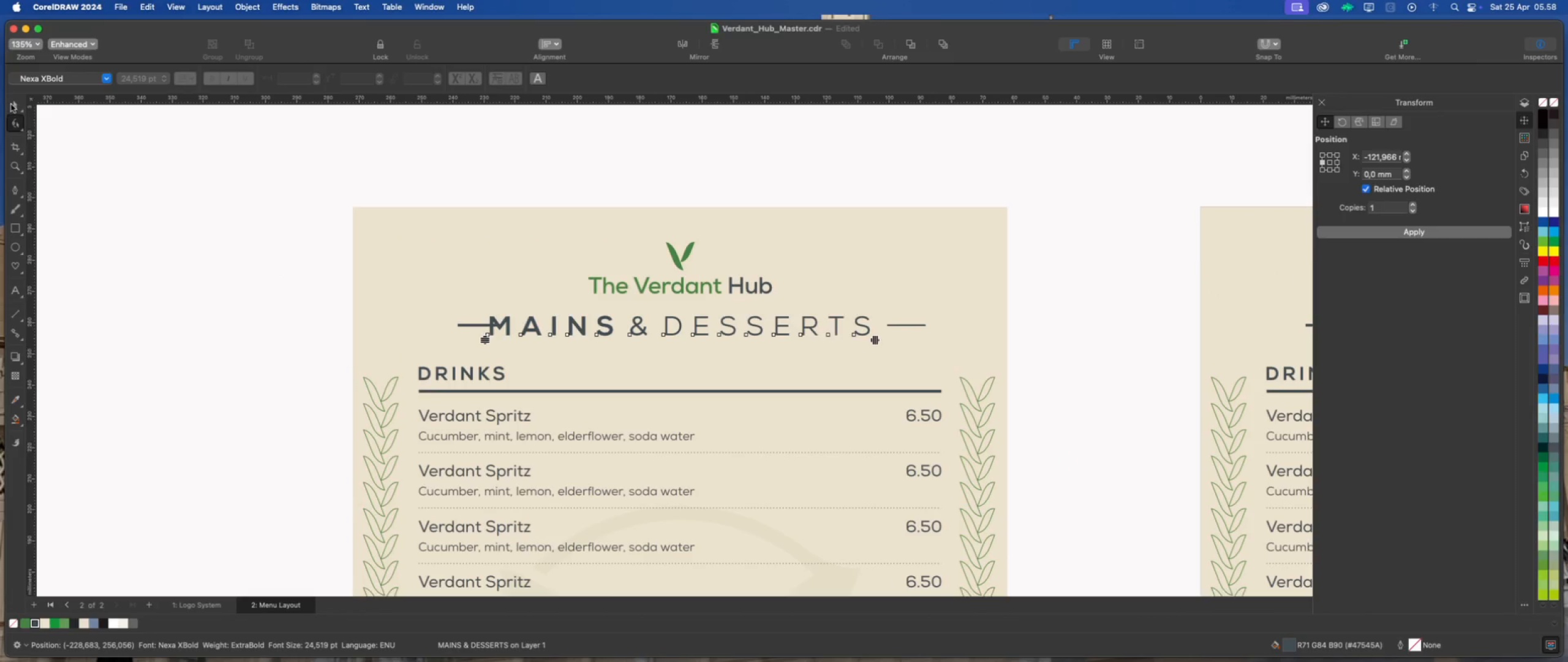 
left_click([11, 104])
 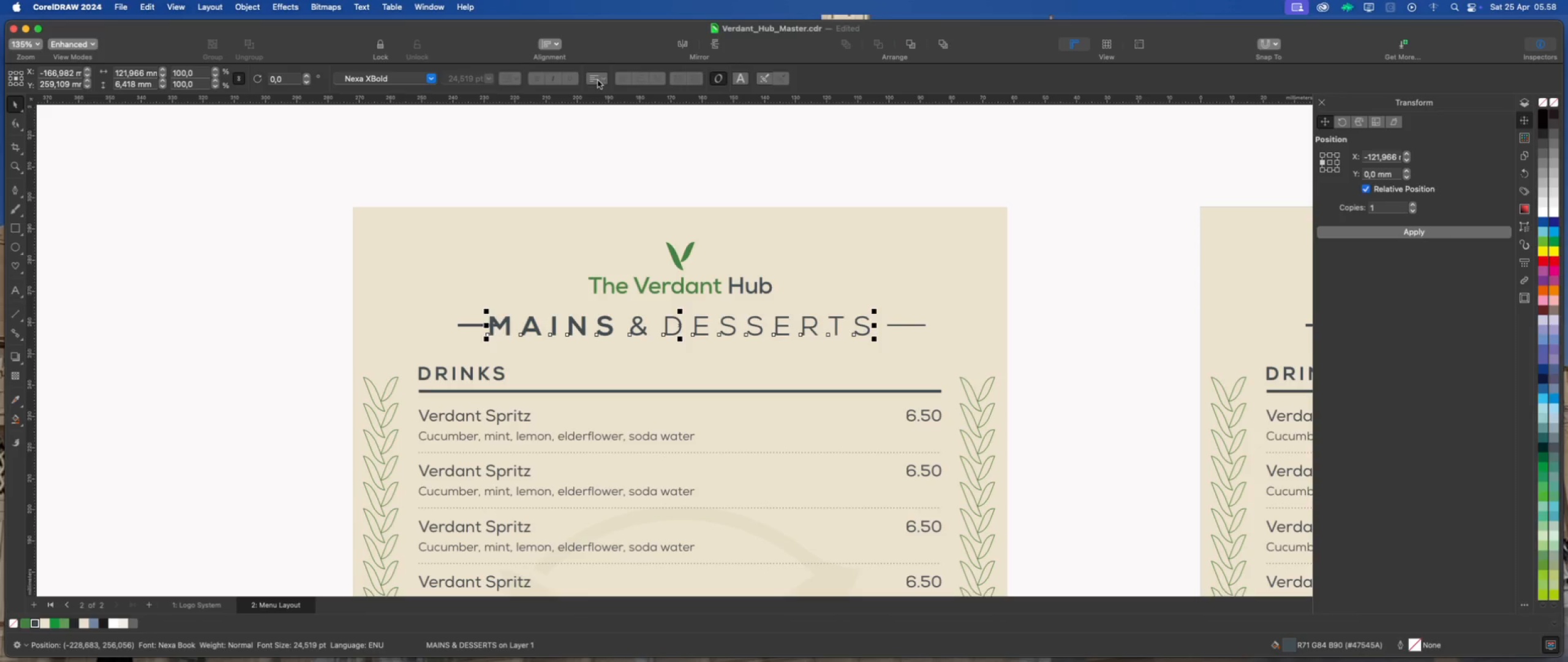 
left_click([601, 80])
 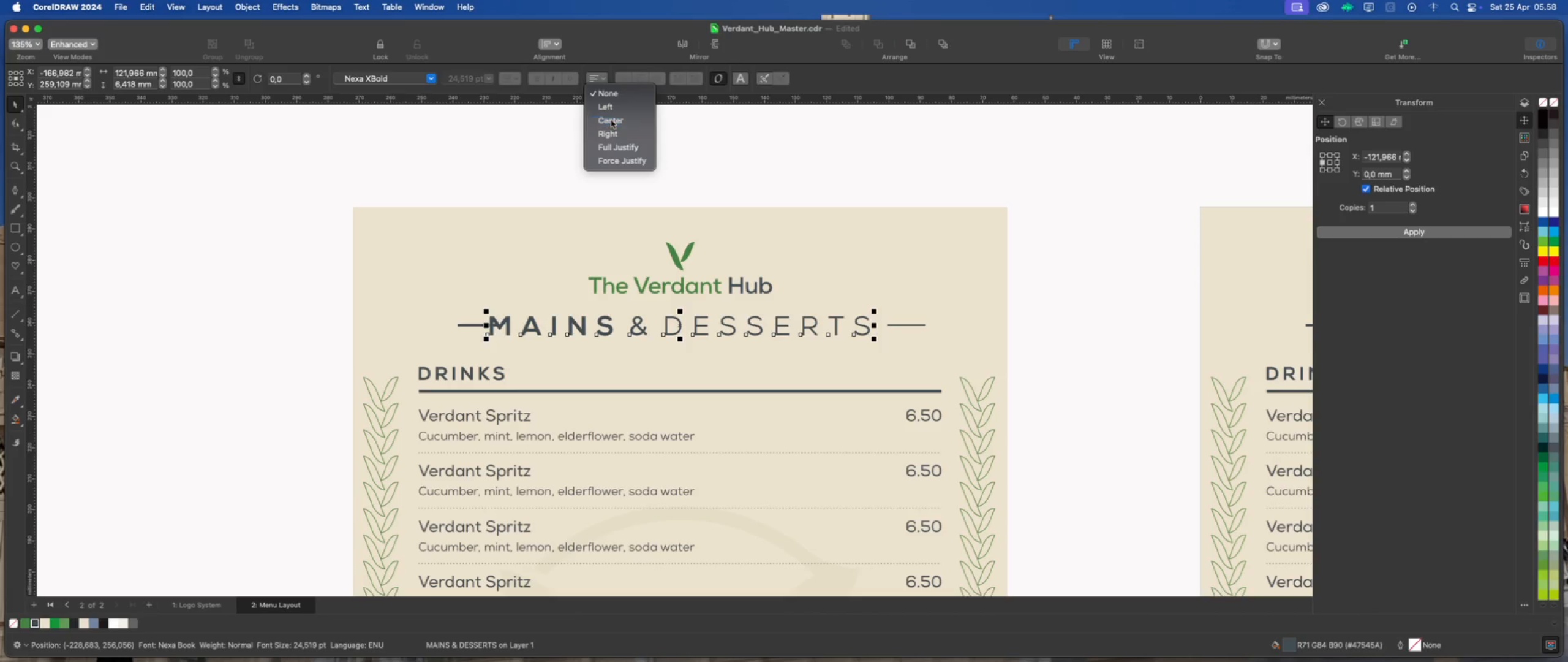 
left_click([611, 120])
 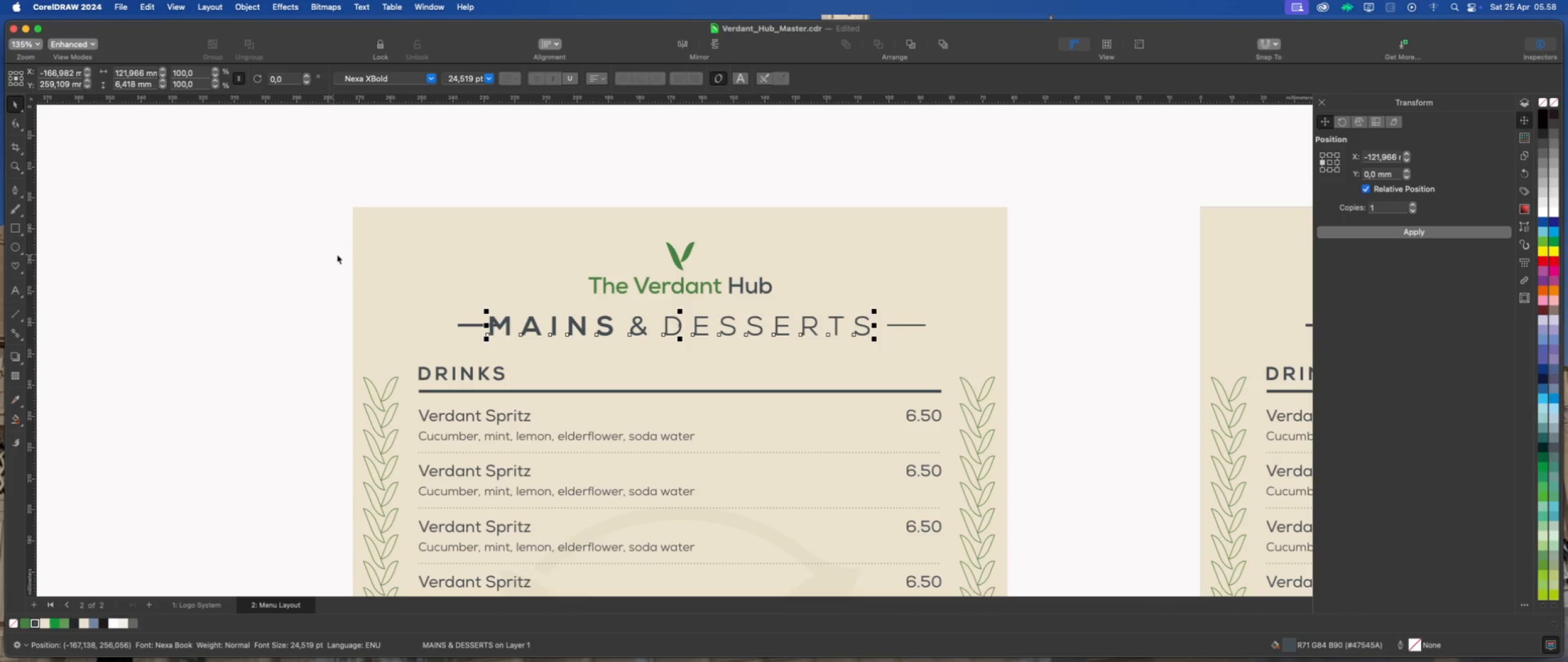 
hold_key(key=ShiftLeft, duration=0.58)
left_click([392, 254])
 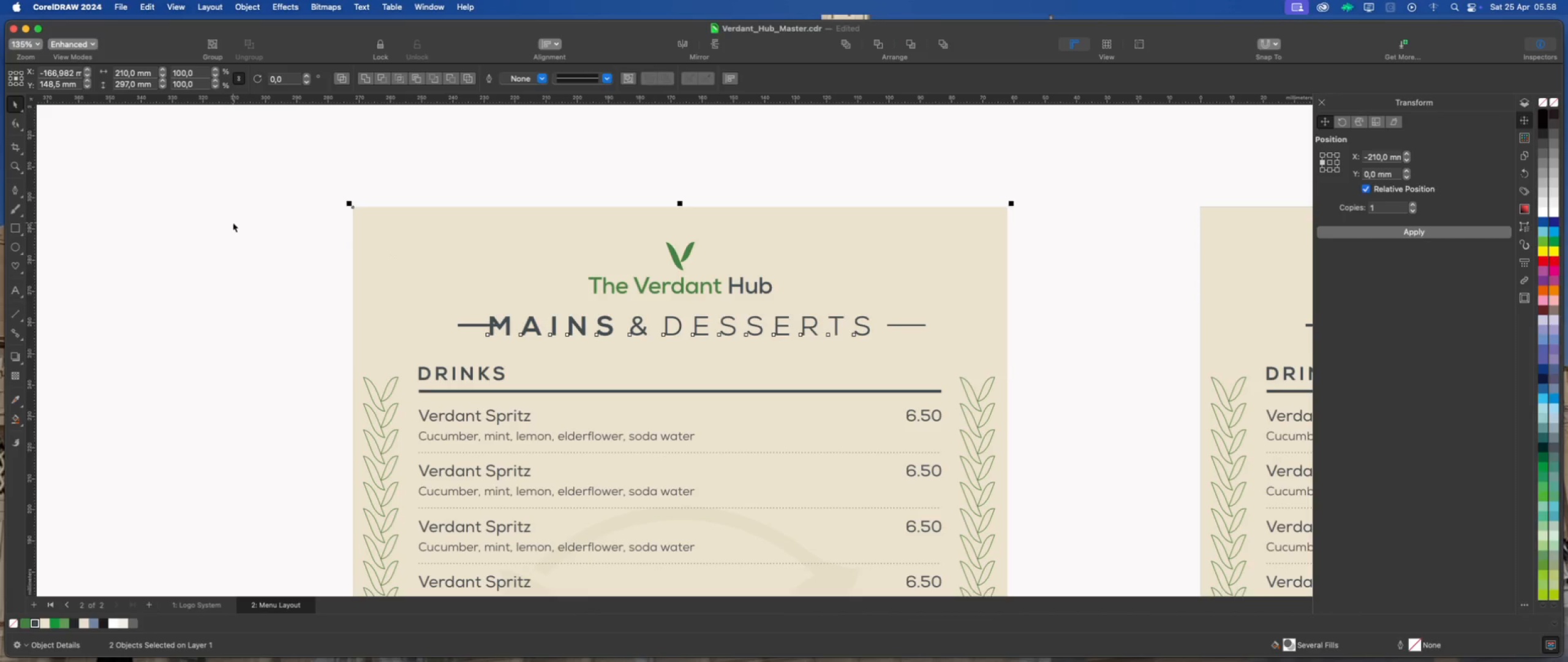 
key(Shift+C)
 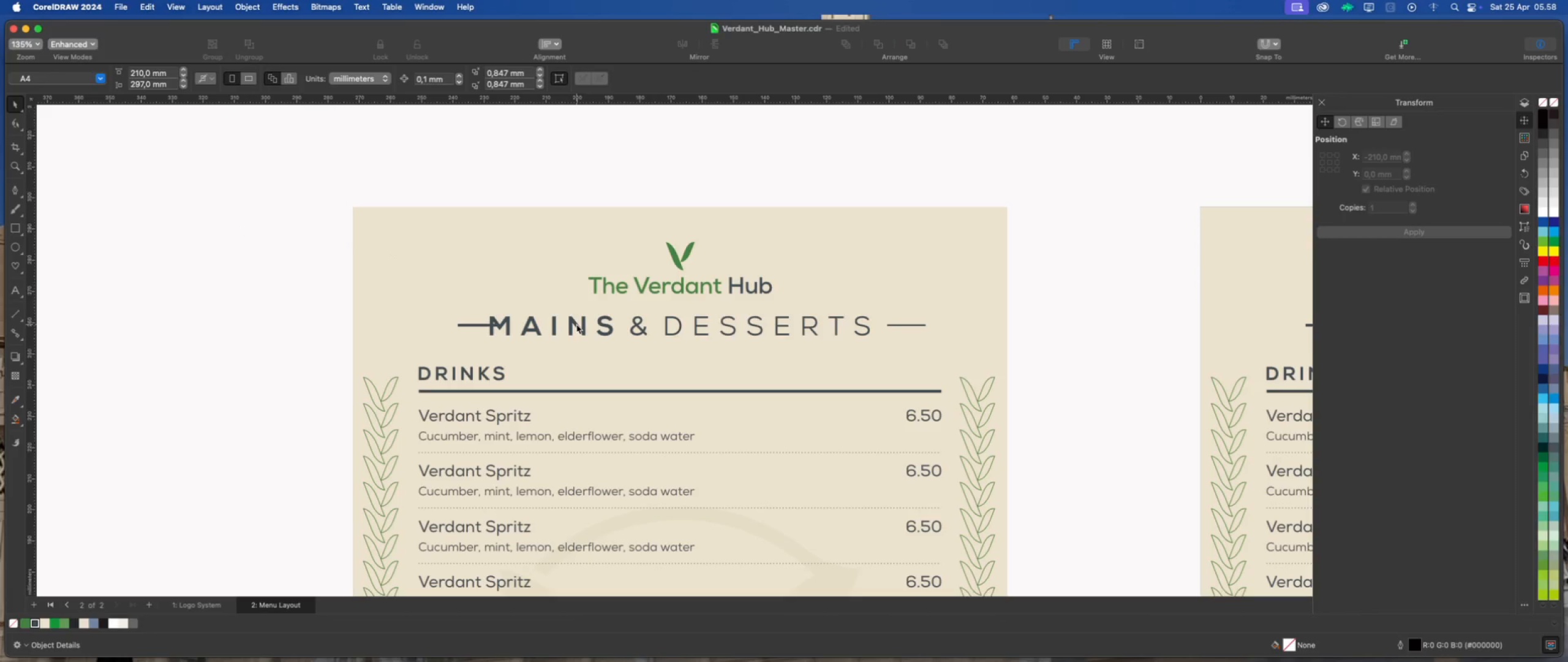 
left_click([576, 325])
 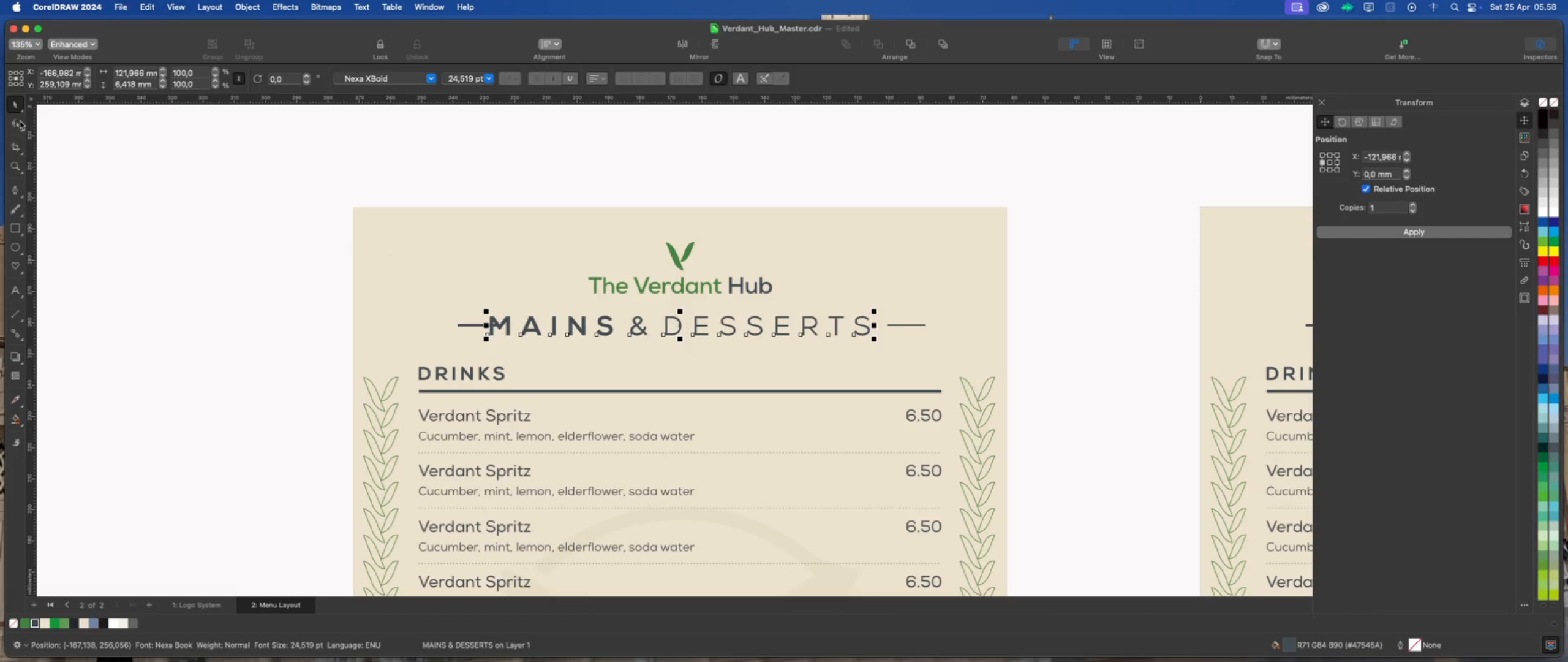 
left_click([20, 121])
 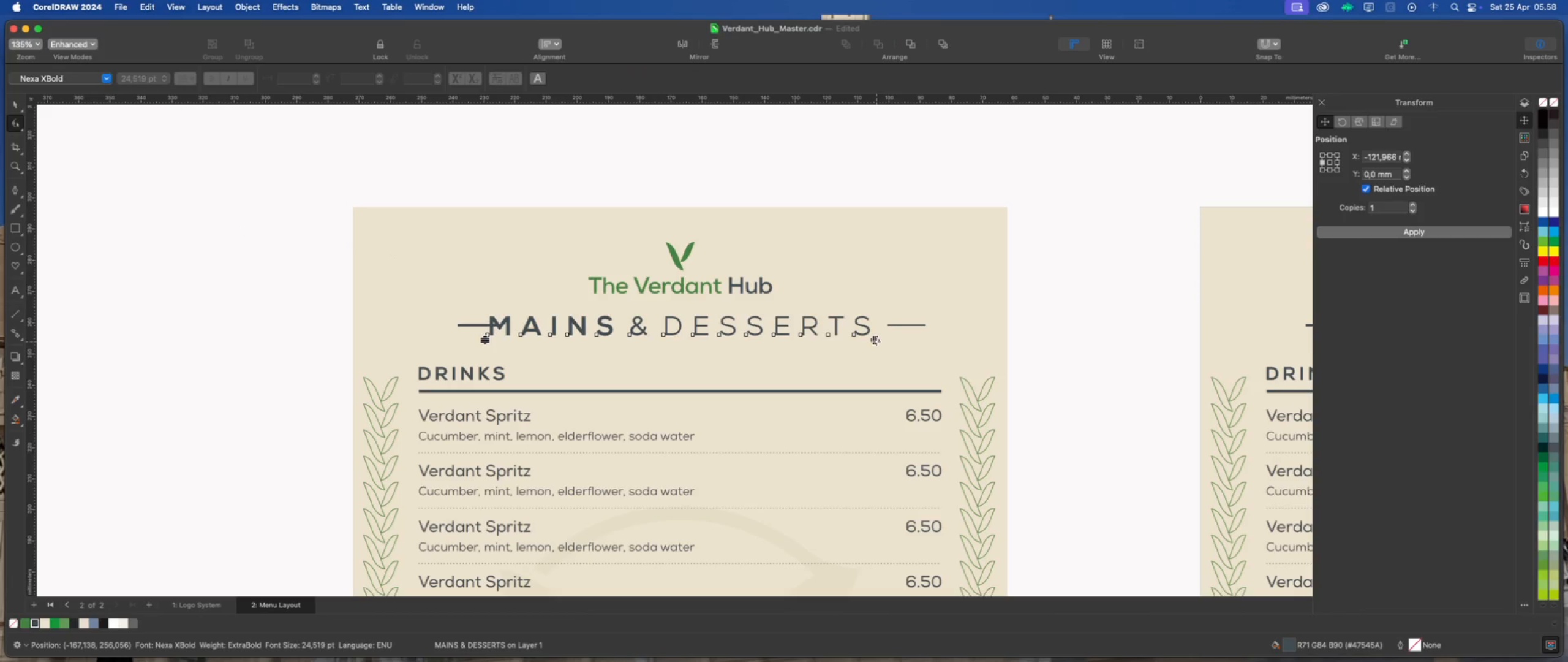 
scroll: coordinate [577, 365], scroll_direction: down, amount: 4.0
 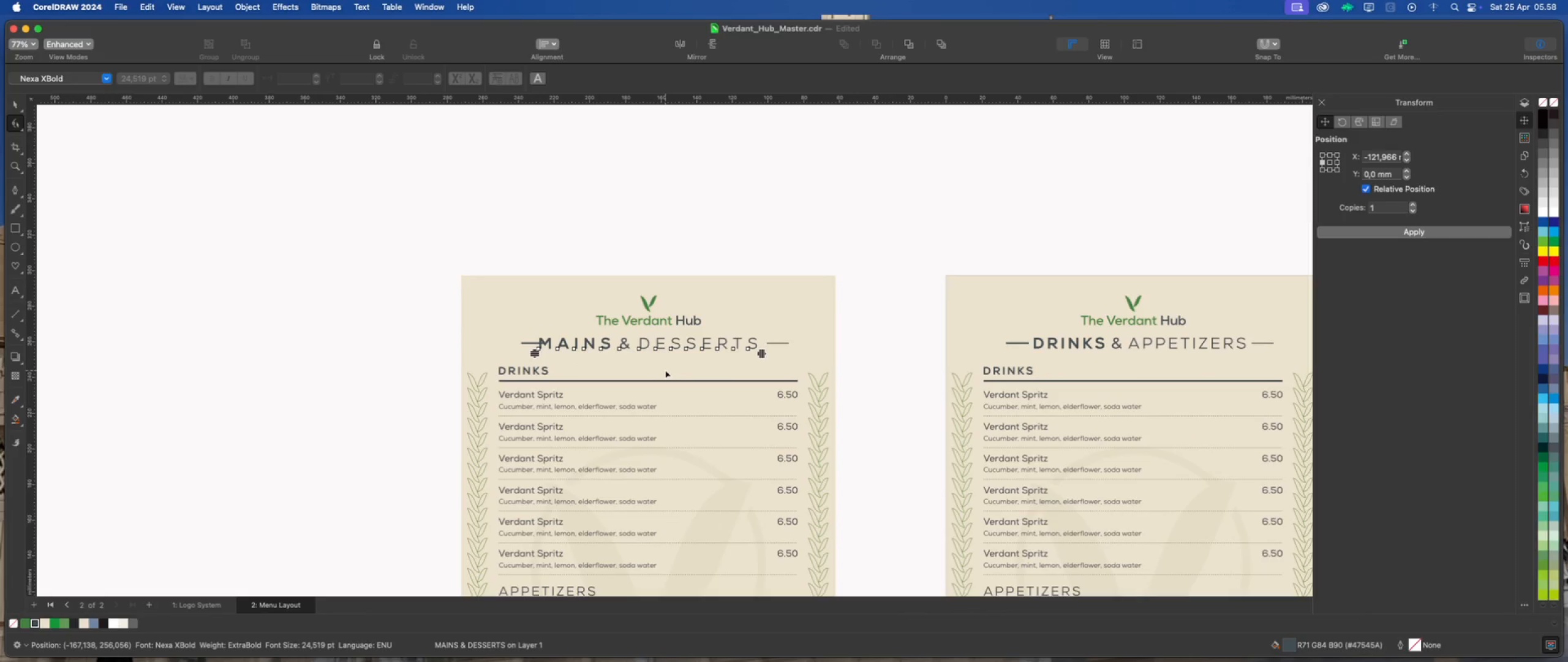 
scroll: coordinate [665, 370], scroll_direction: up, amount: 2.0
 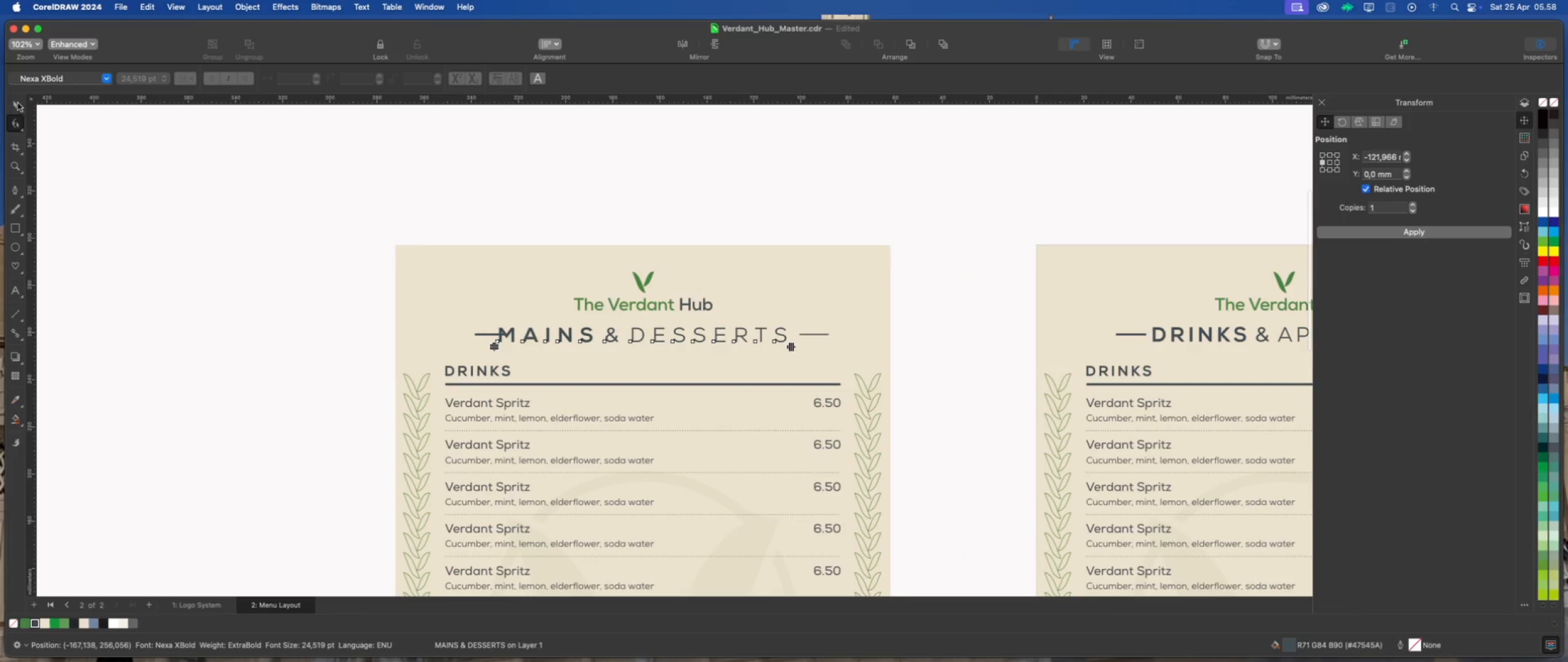 
left_click([18, 103])
 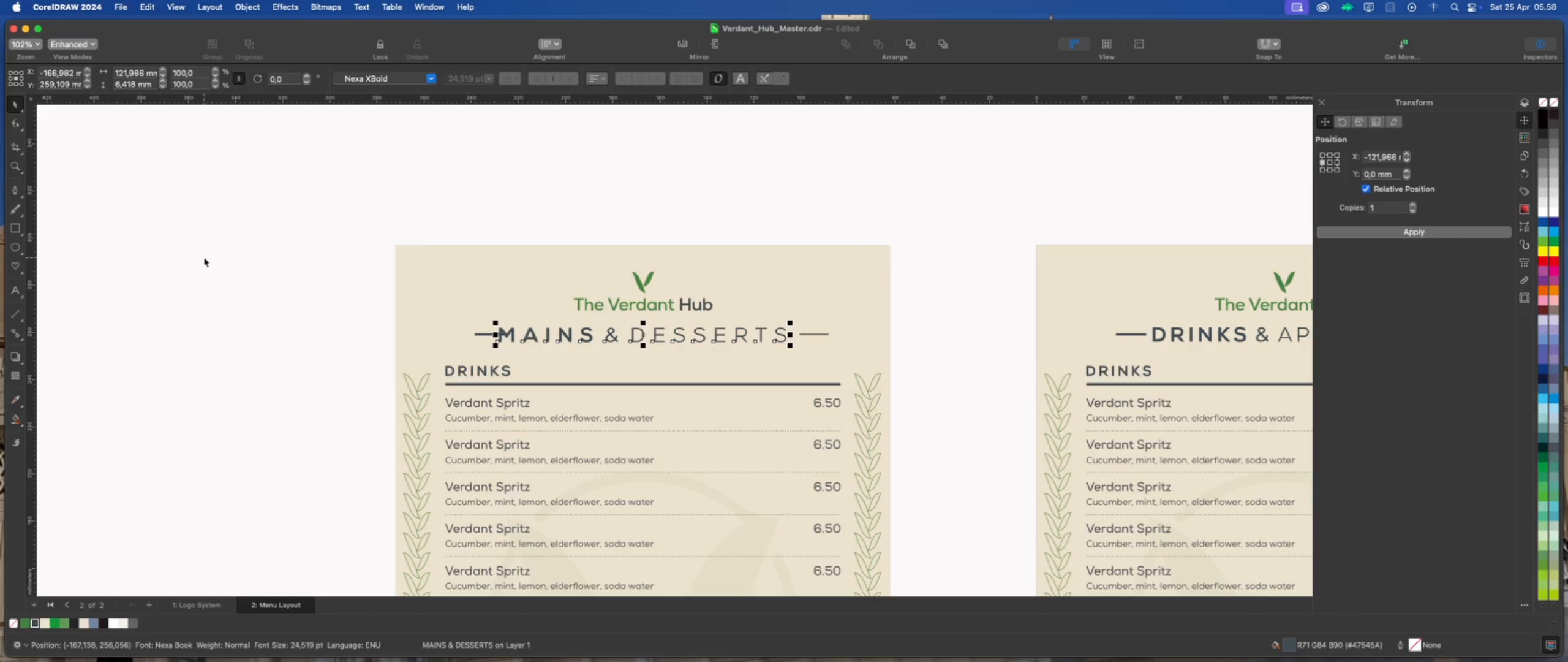 
key(Meta+K)
 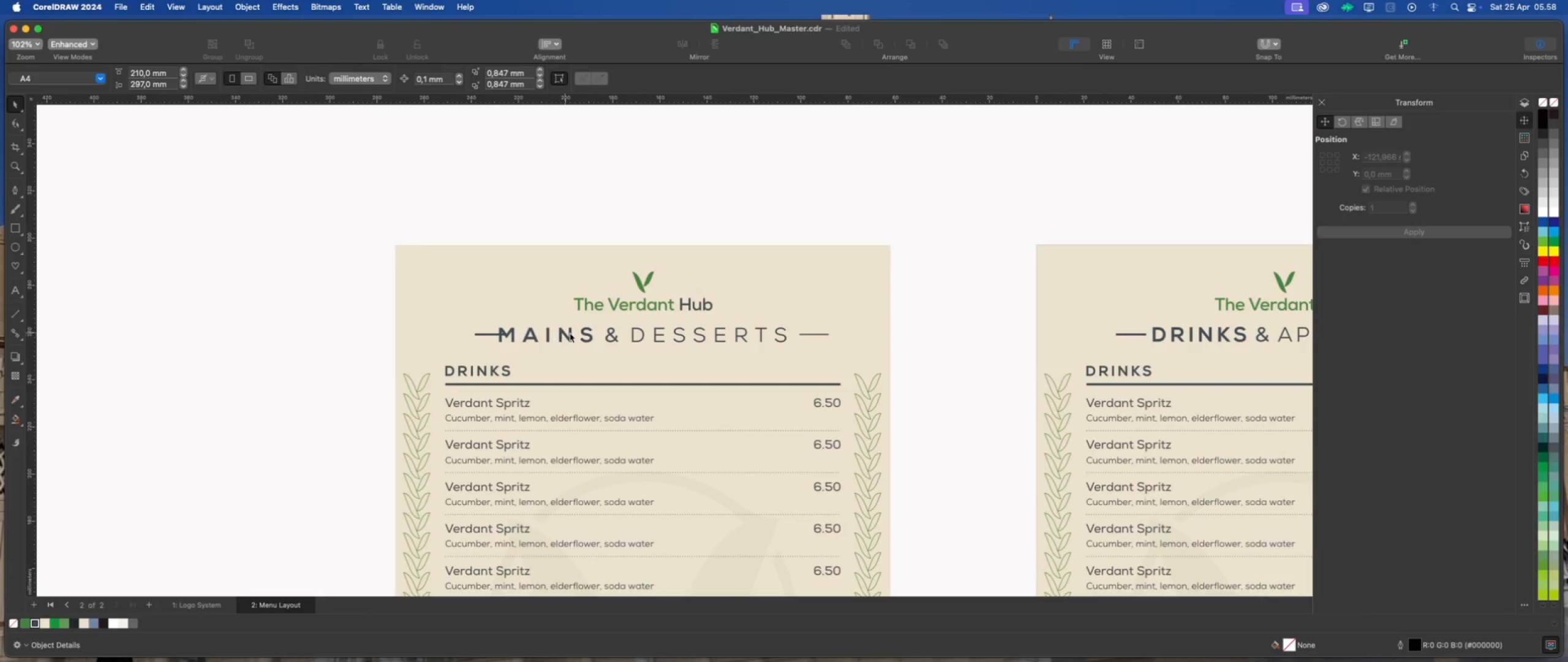 
scroll: coordinate [601, 333], scroll_direction: up, amount: 2.0
 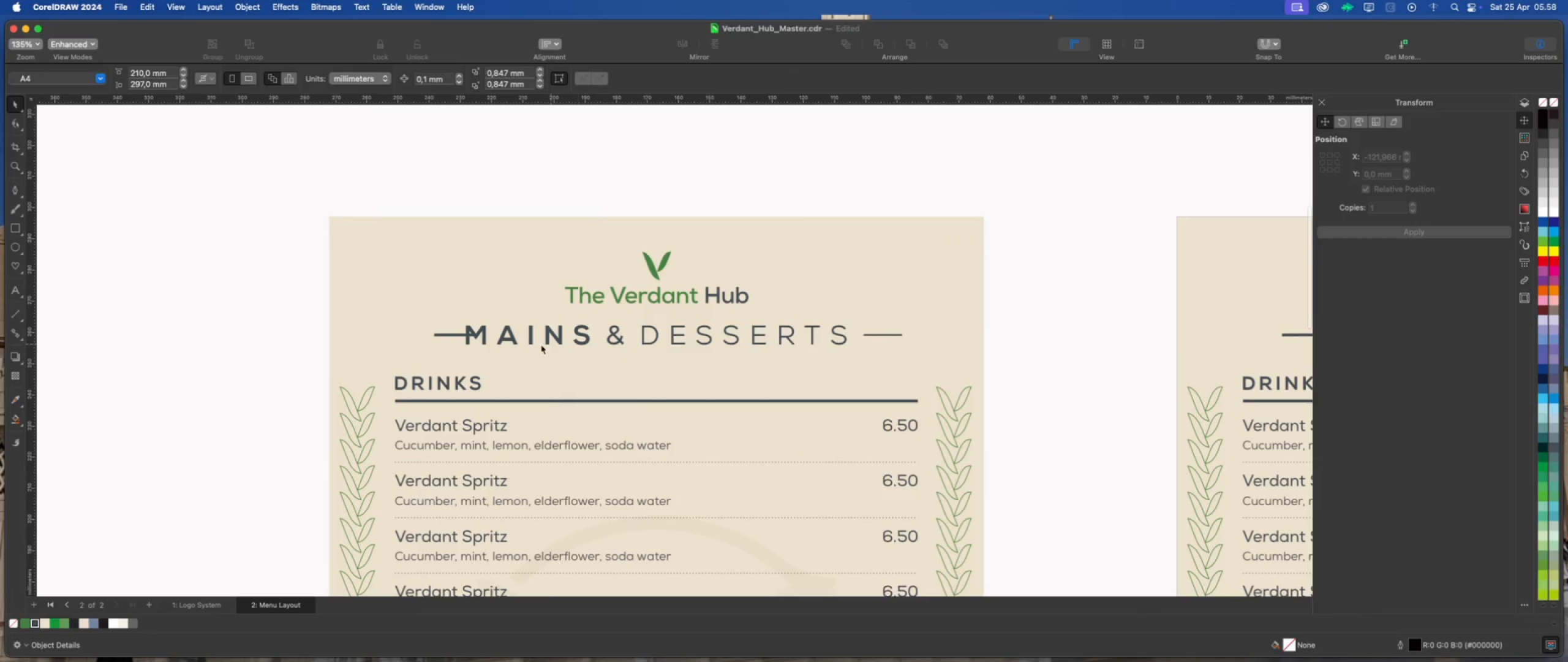 
scroll: coordinate [533, 346], scroll_direction: down, amount: 2.0
 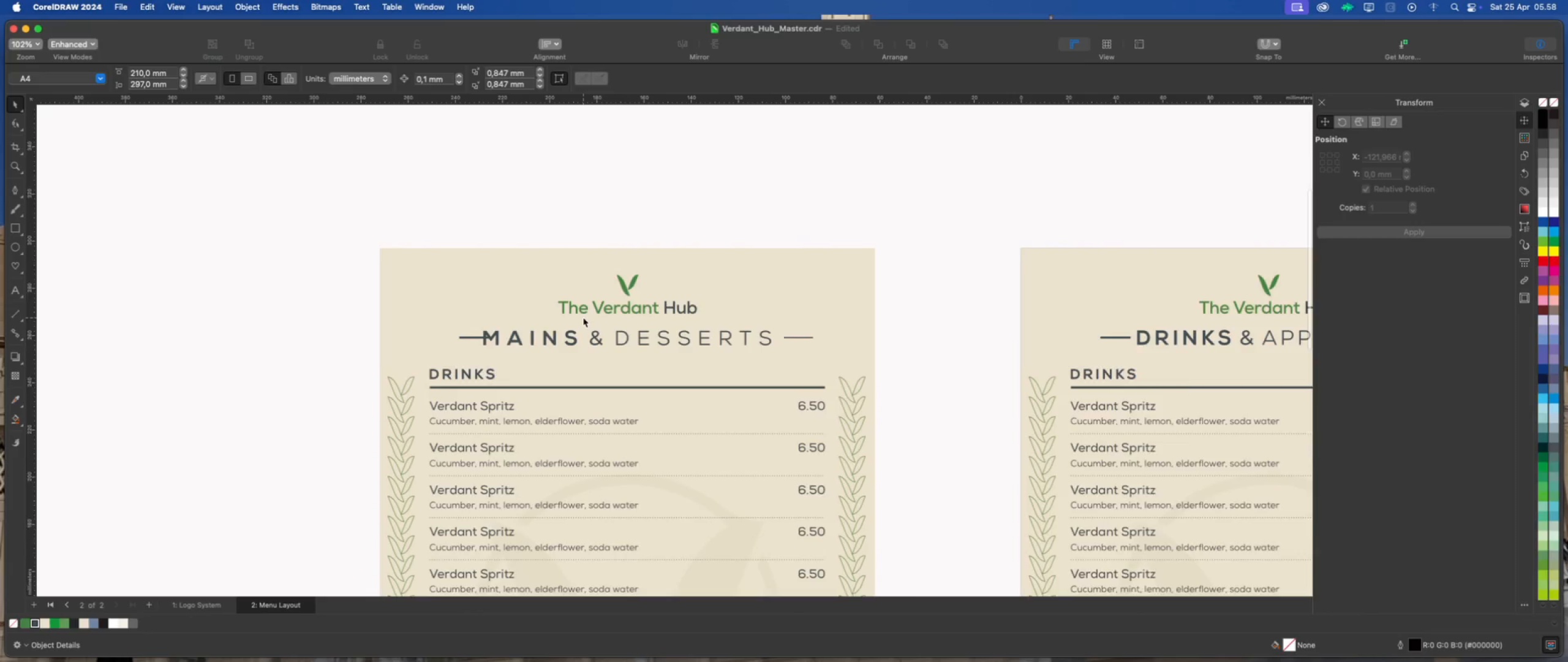 
scroll: coordinate [577, 336], scroll_direction: up, amount: 4.0
 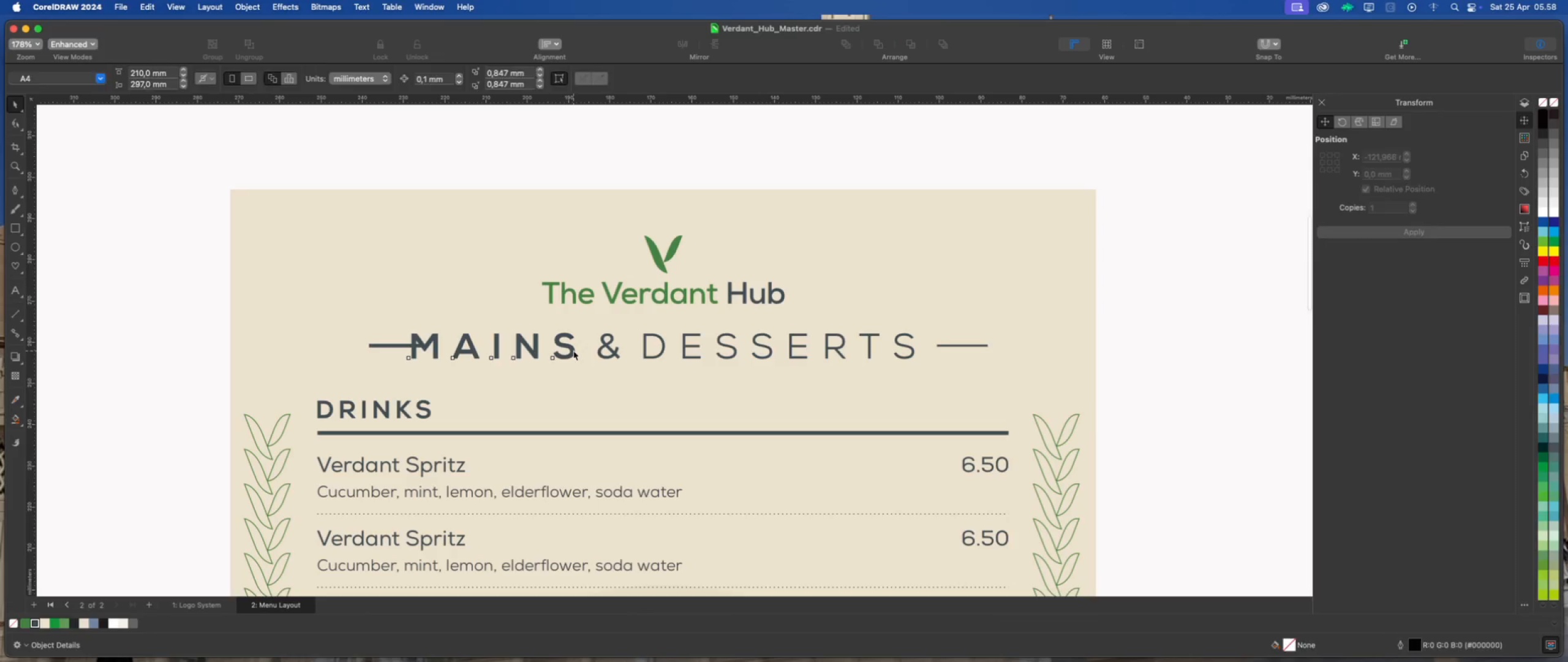 
left_click([573, 351])
 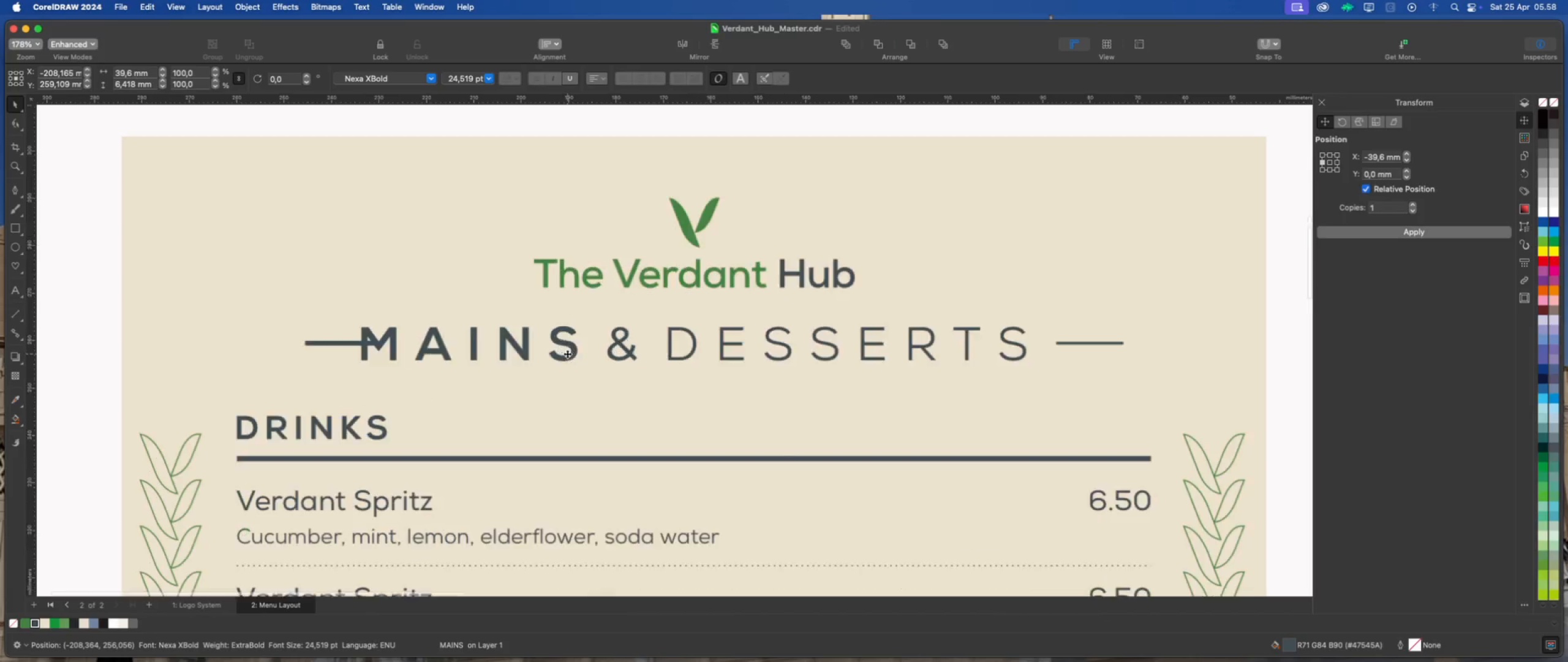 
scroll: coordinate [567, 354], scroll_direction: up, amount: 2.0
 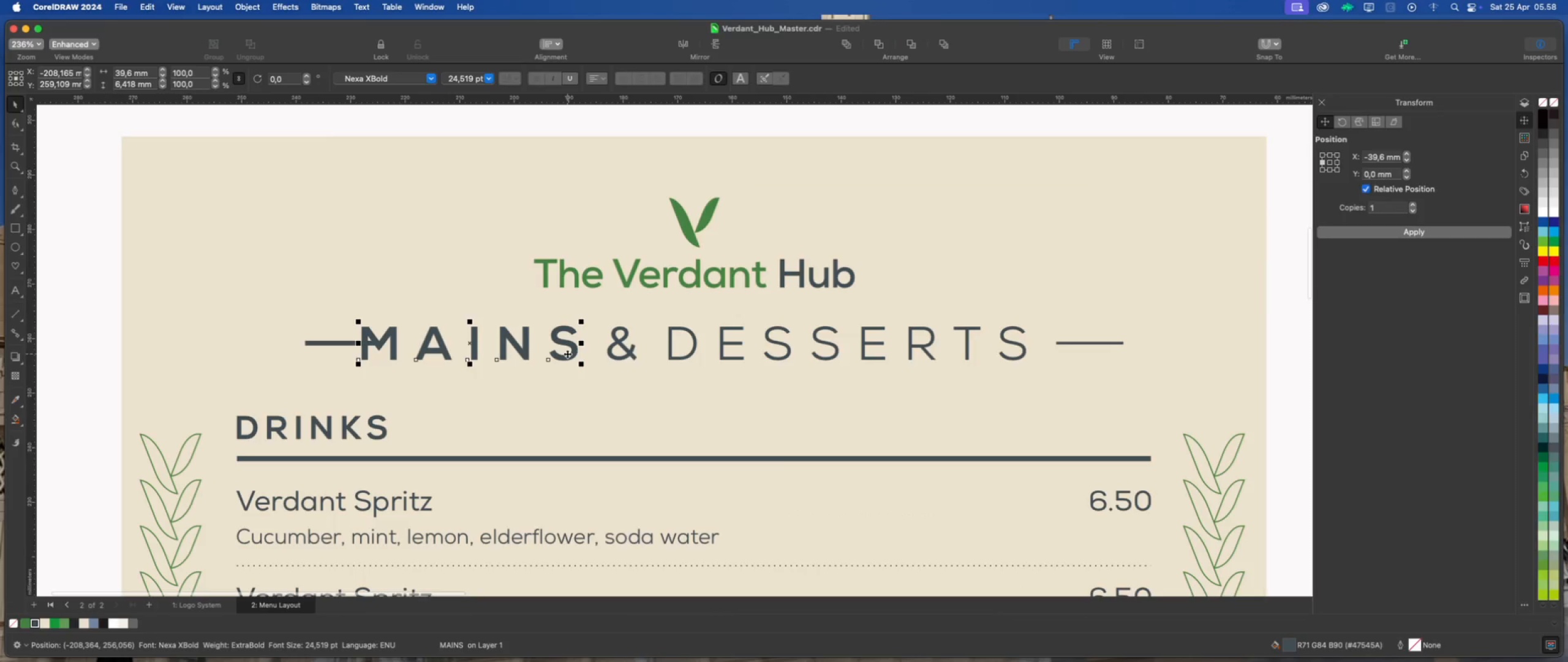 
key(ArrowRight)
 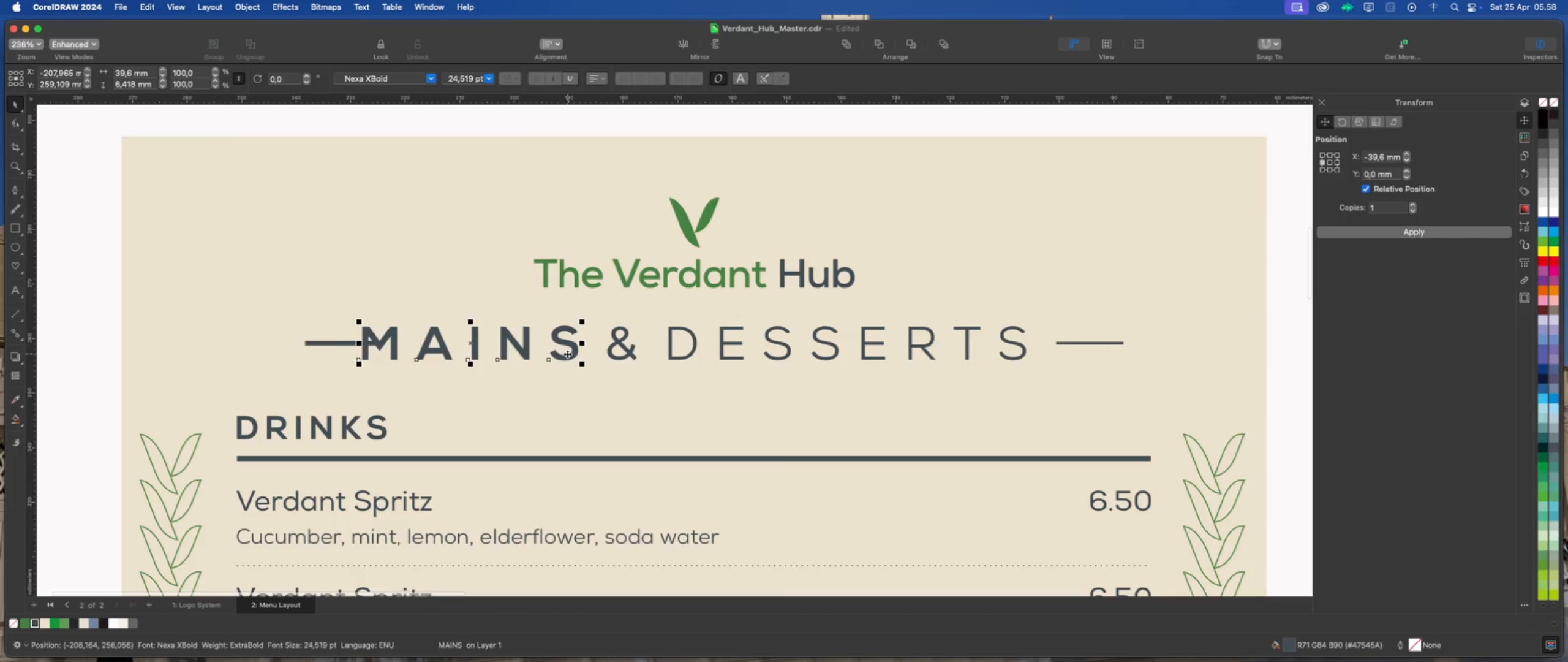 
key(ArrowRight)
 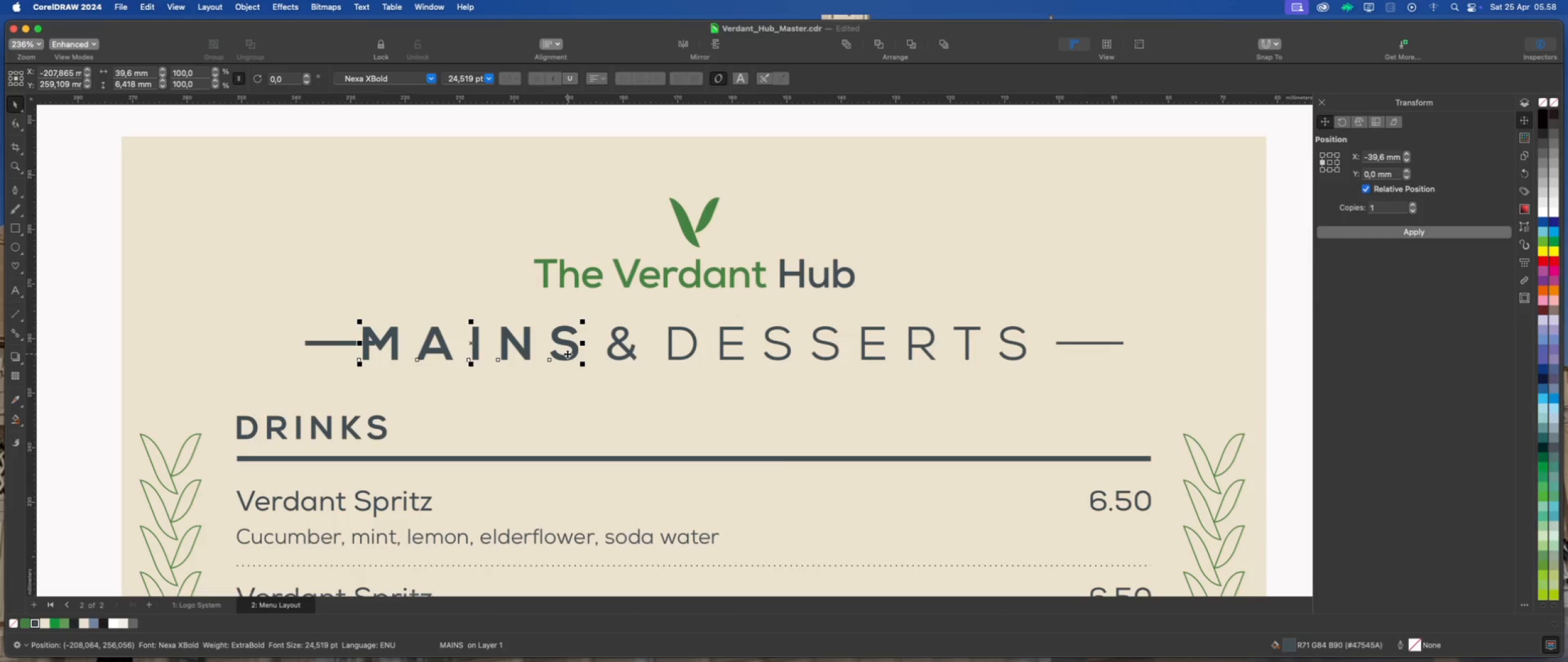 
key(ArrowRight)
 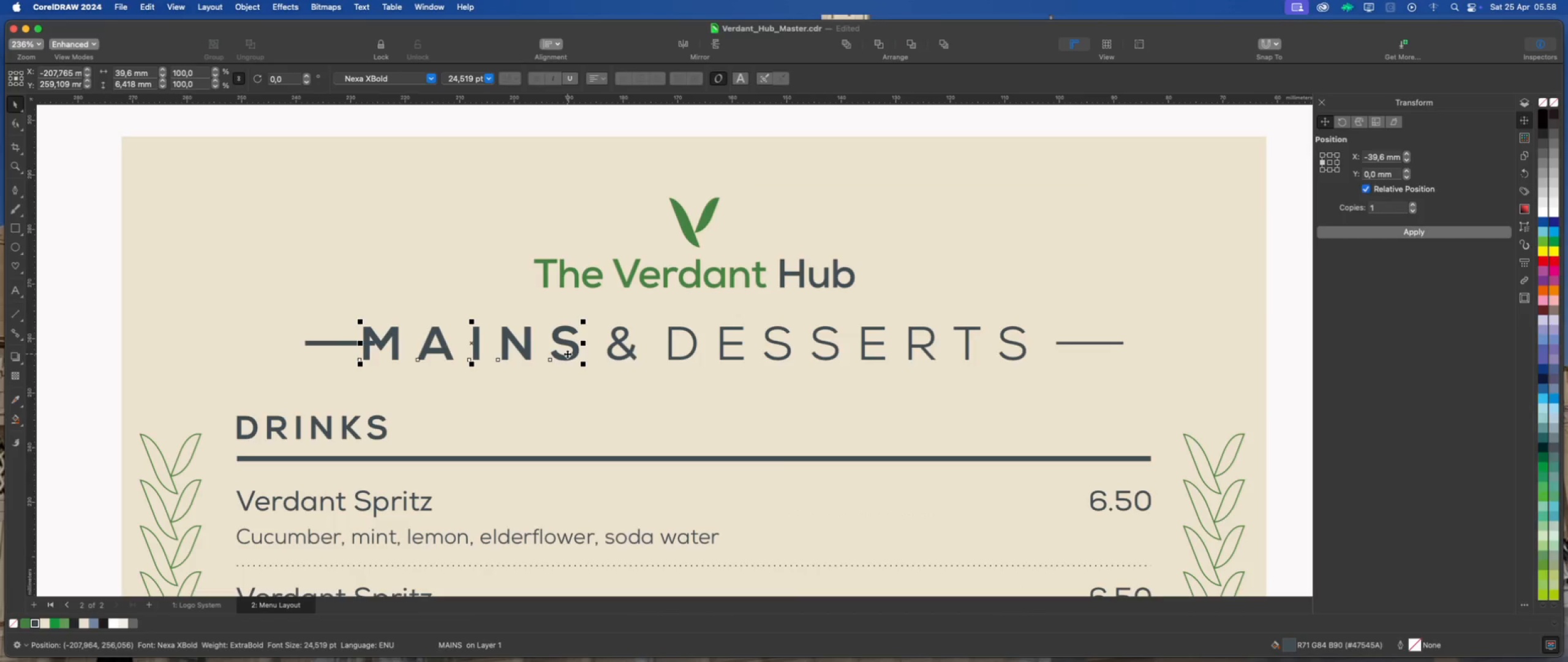 
key(ArrowRight)
 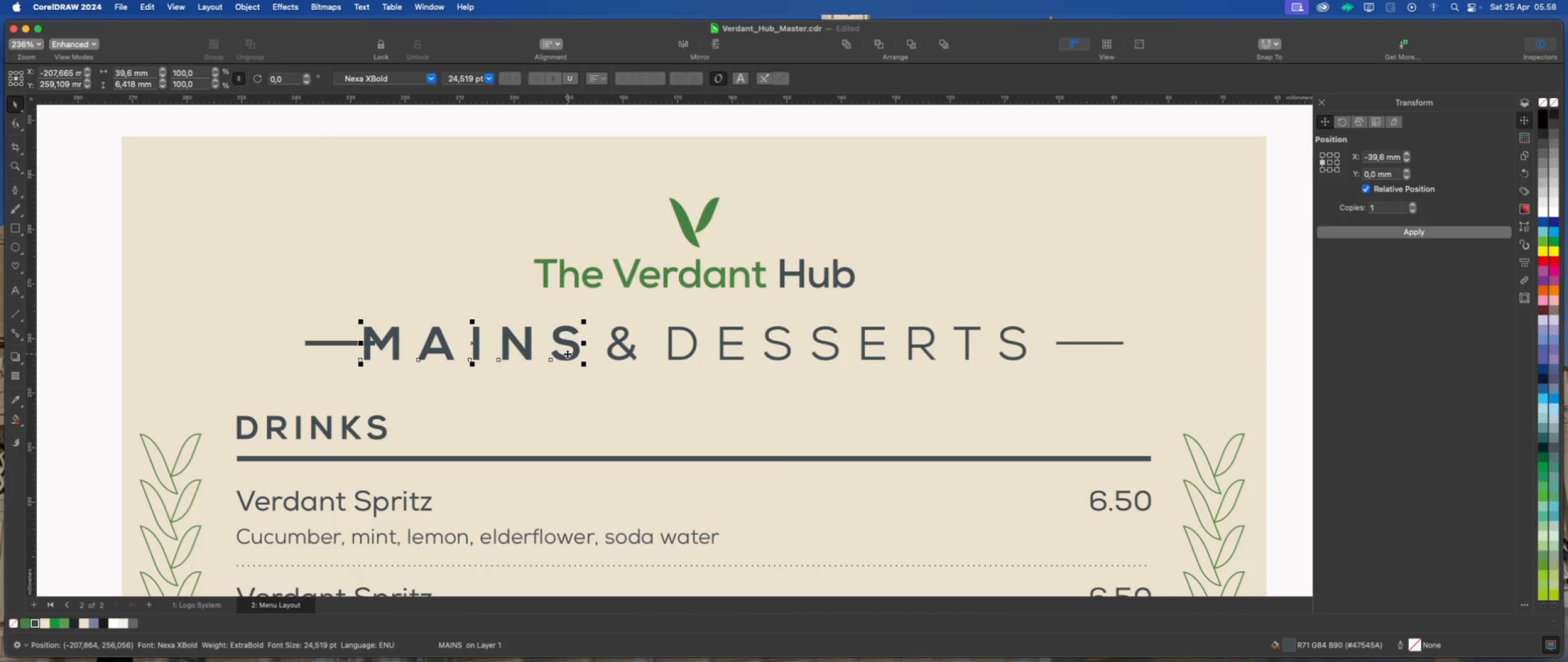 
key(ArrowRight)
 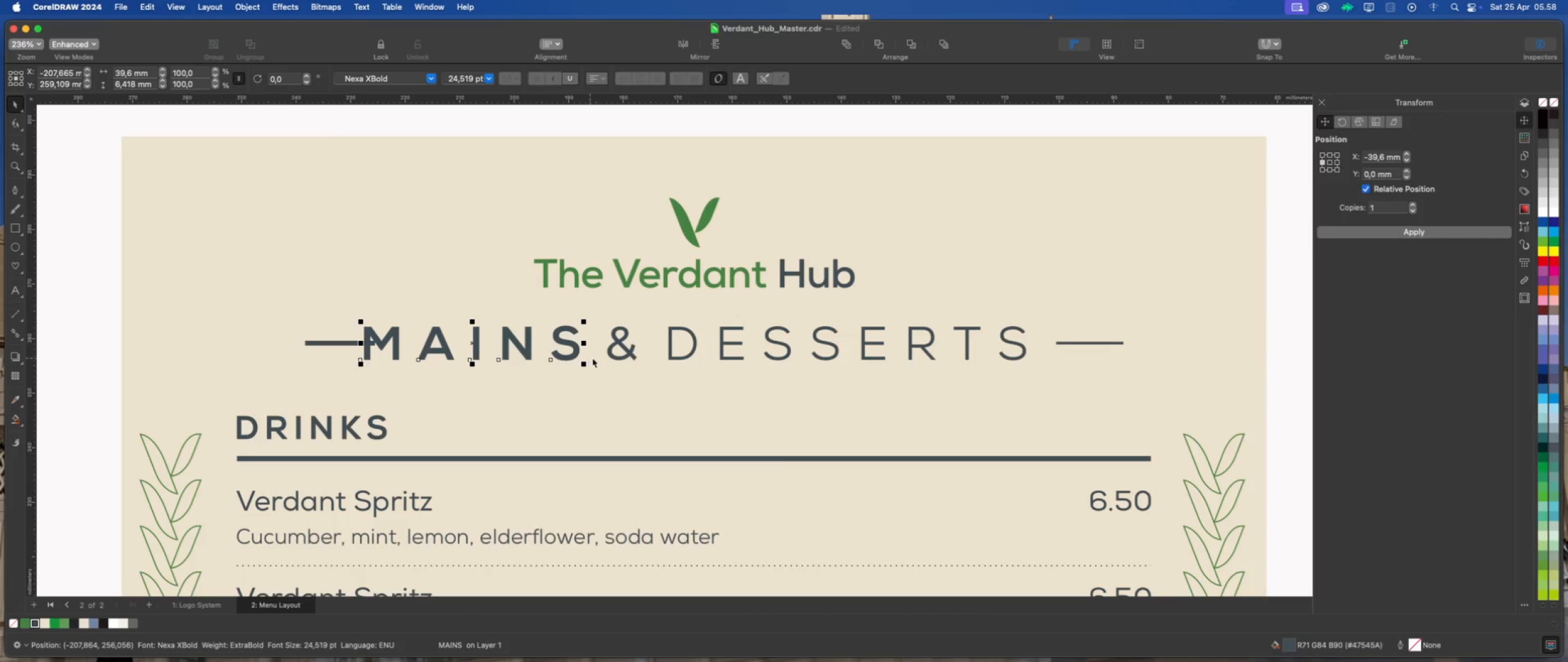 
hold_key(key=ShiftLeft, duration=1.04)
left_click([613, 356])
 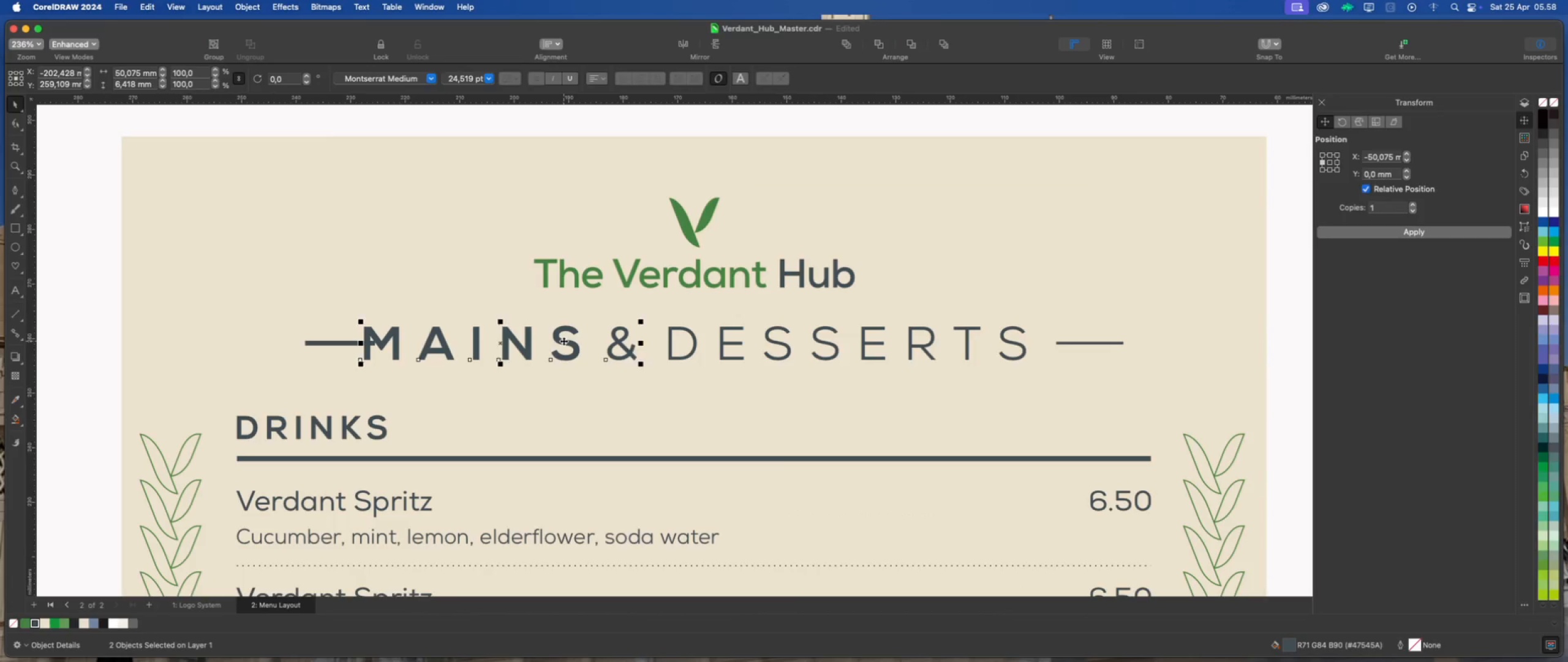 
left_click_drag(start_coordinate=[564, 341], to_coordinate=[588, 341])
 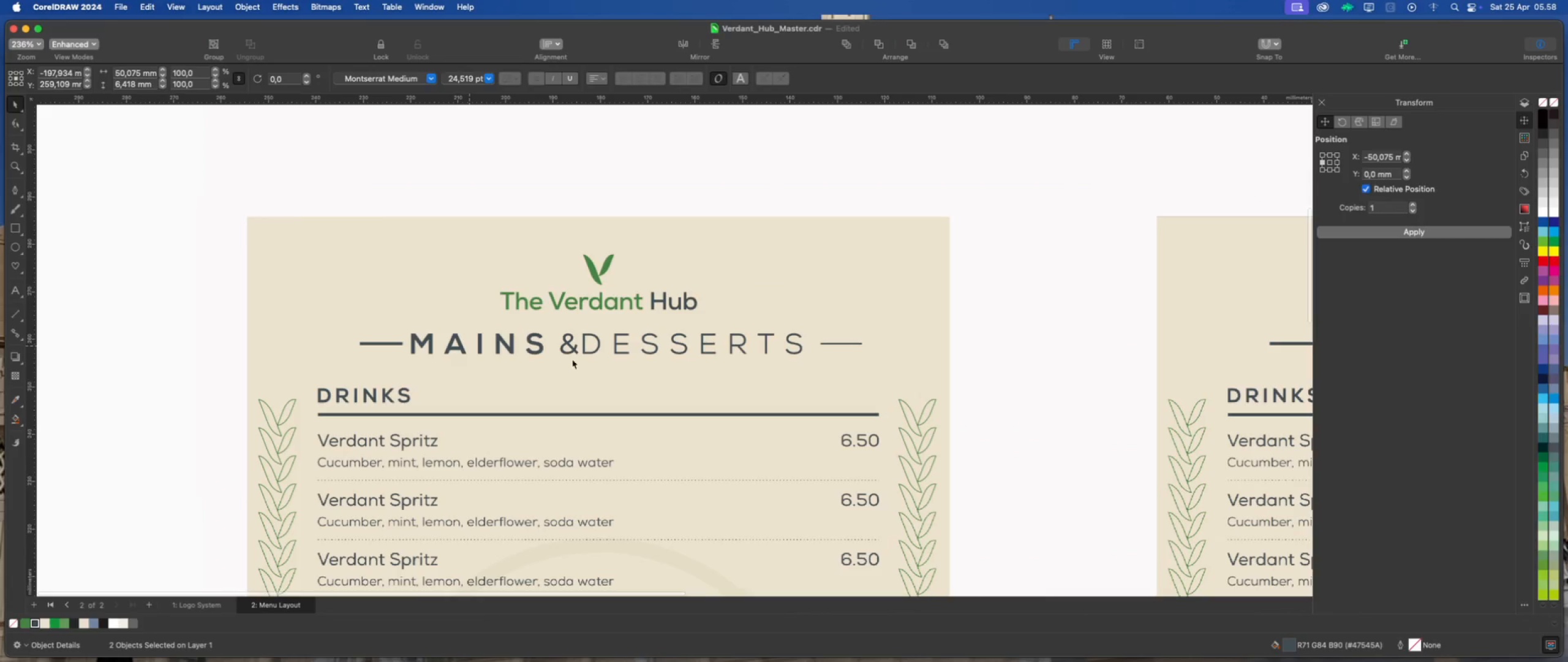 
hold_key(key=ShiftLeft, duration=1.31)
 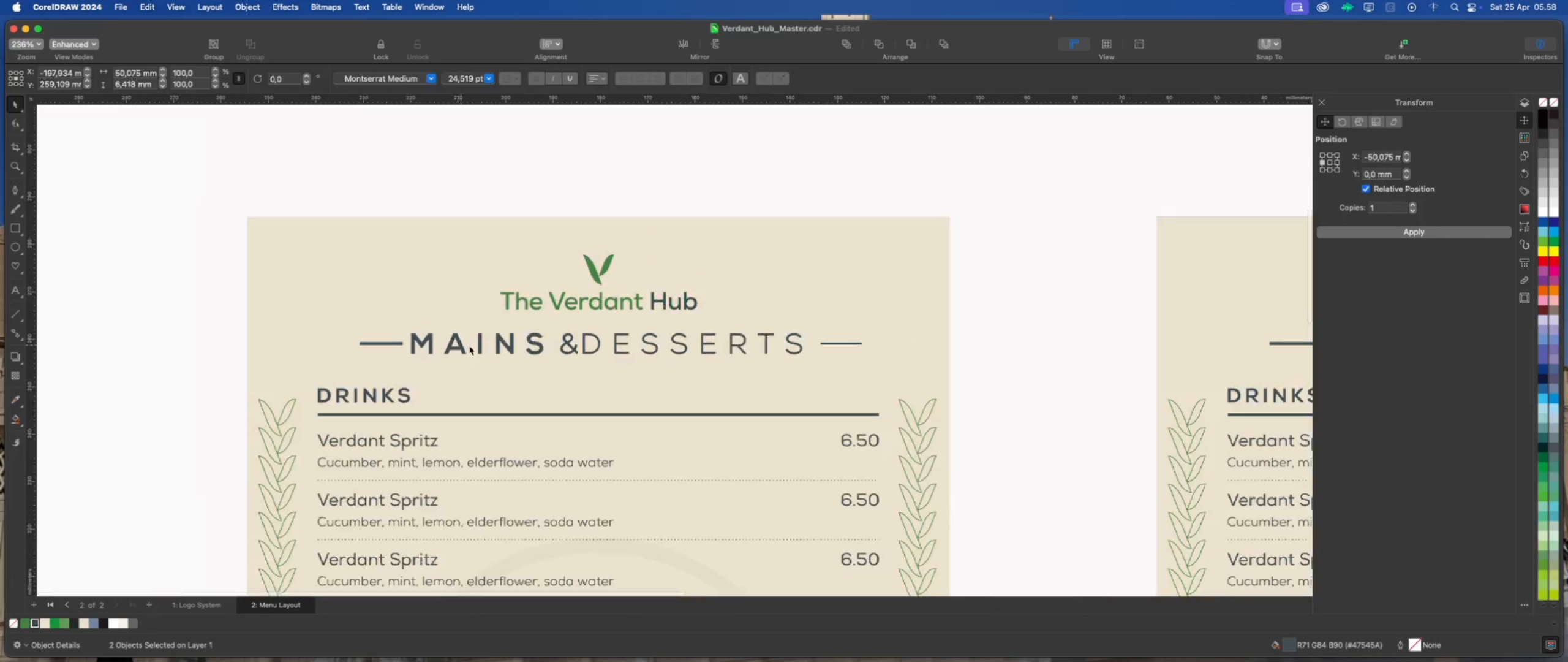 
scroll: coordinate [447, 344], scroll_direction: down, amount: 3.0
 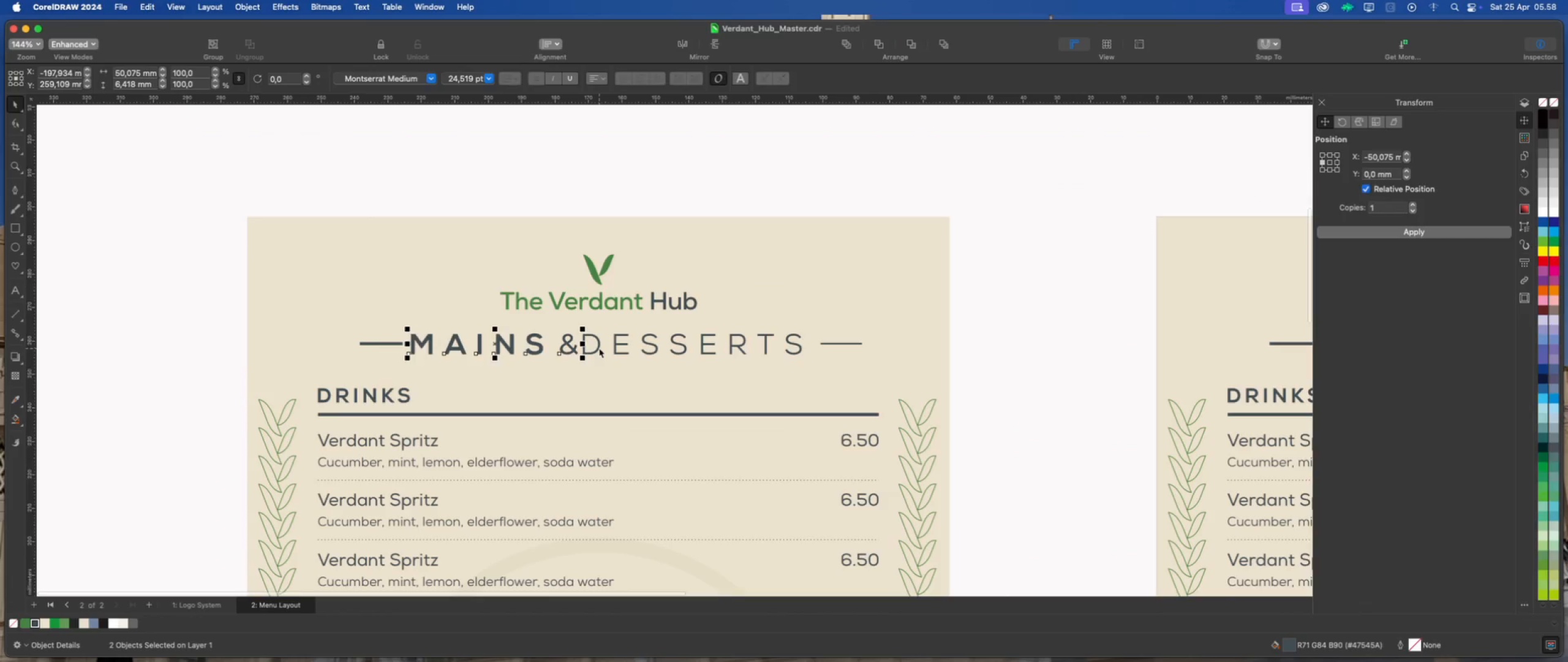 
left_click([599, 348])
 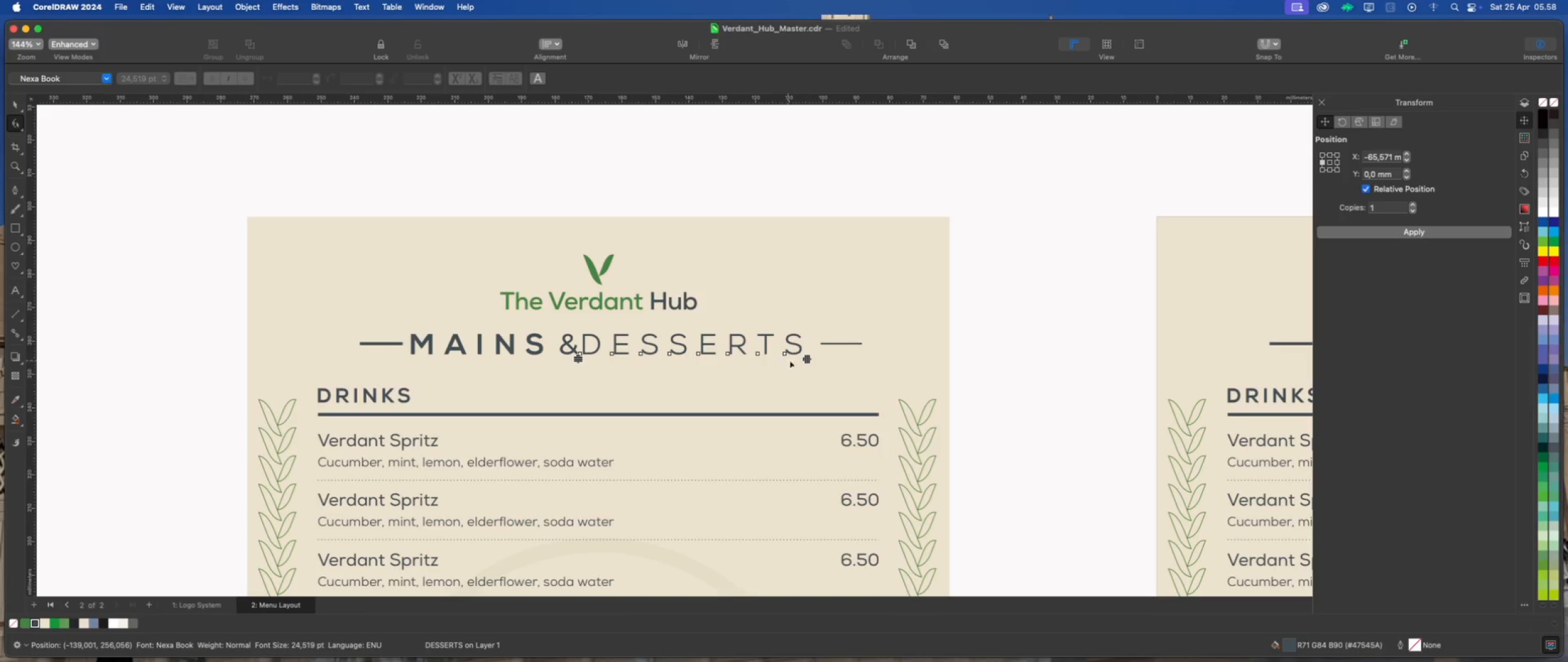 
left_click_drag(start_coordinate=[806, 359], to_coordinate=[793, 360])
 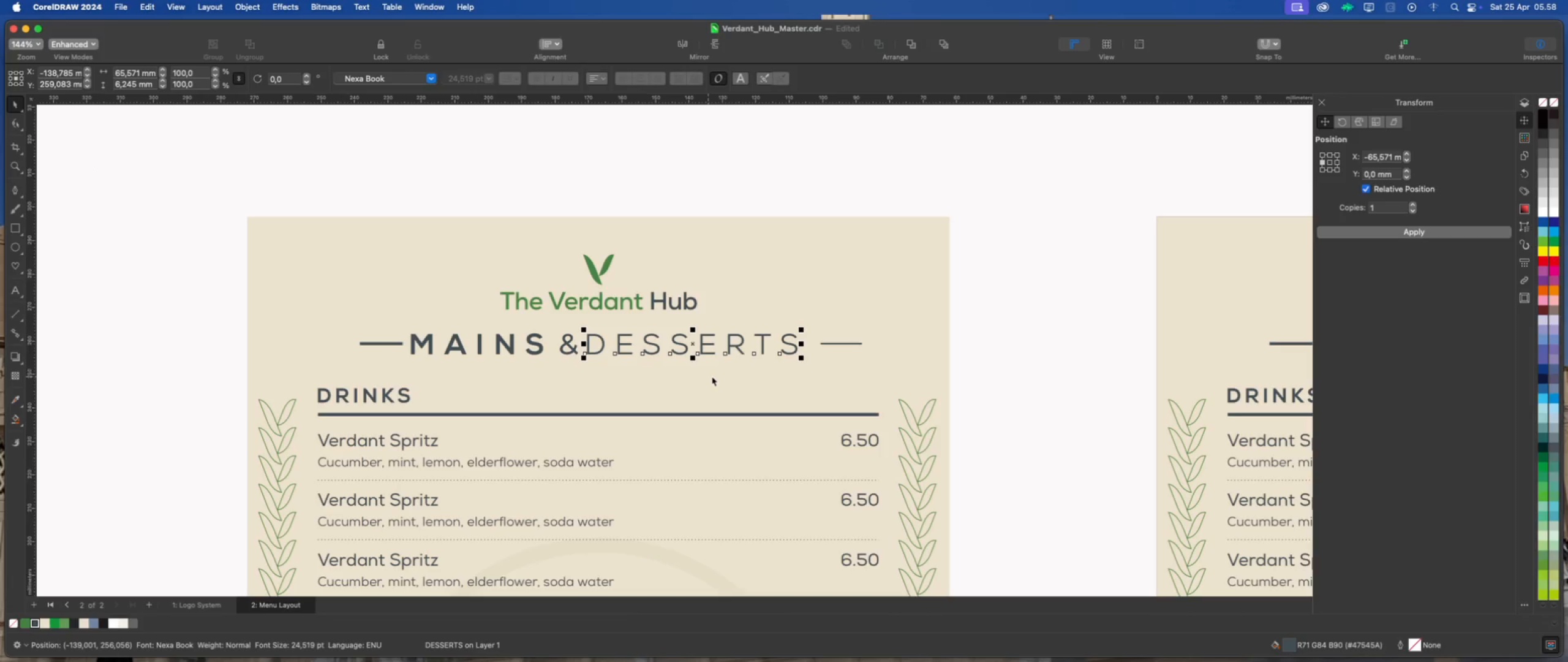 
scroll: coordinate [702, 364], scroll_direction: up, amount: 3.0
 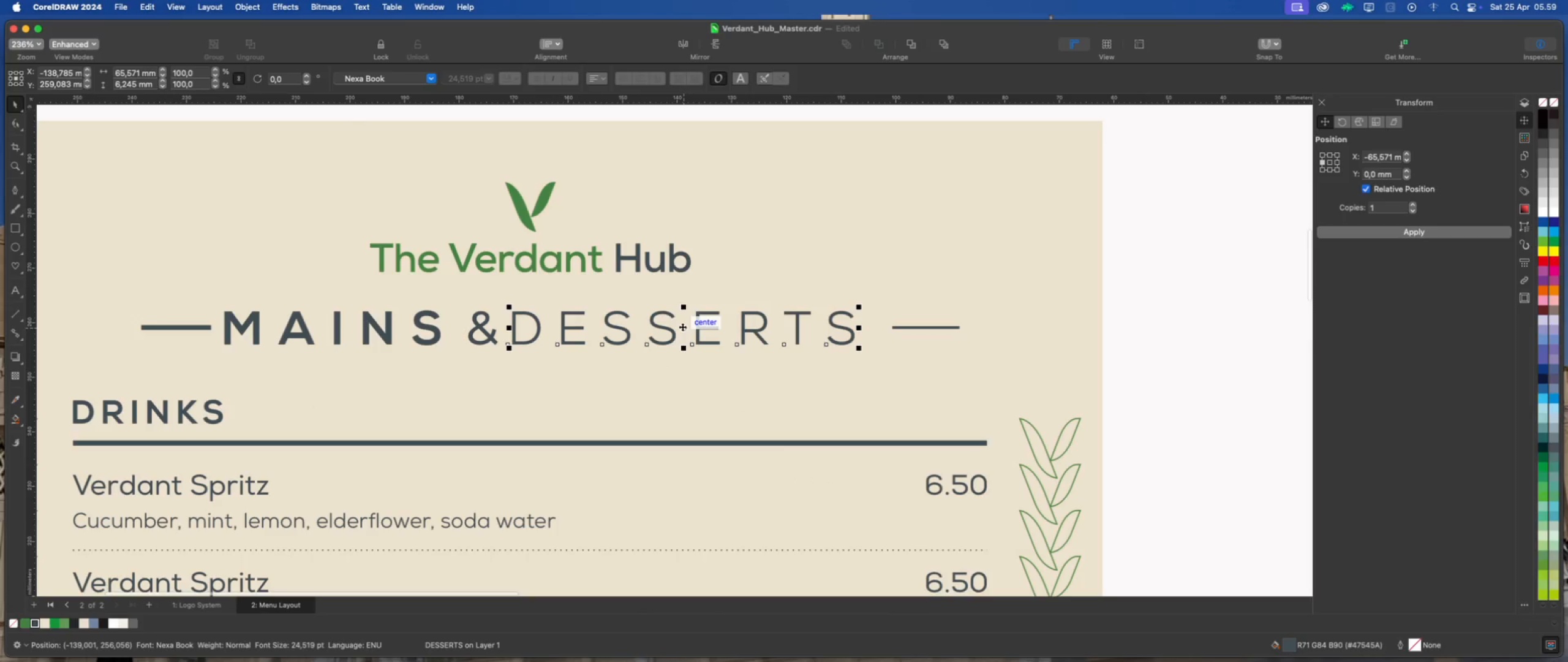 
left_click_drag(start_coordinate=[682, 327], to_coordinate=[701, 327])
 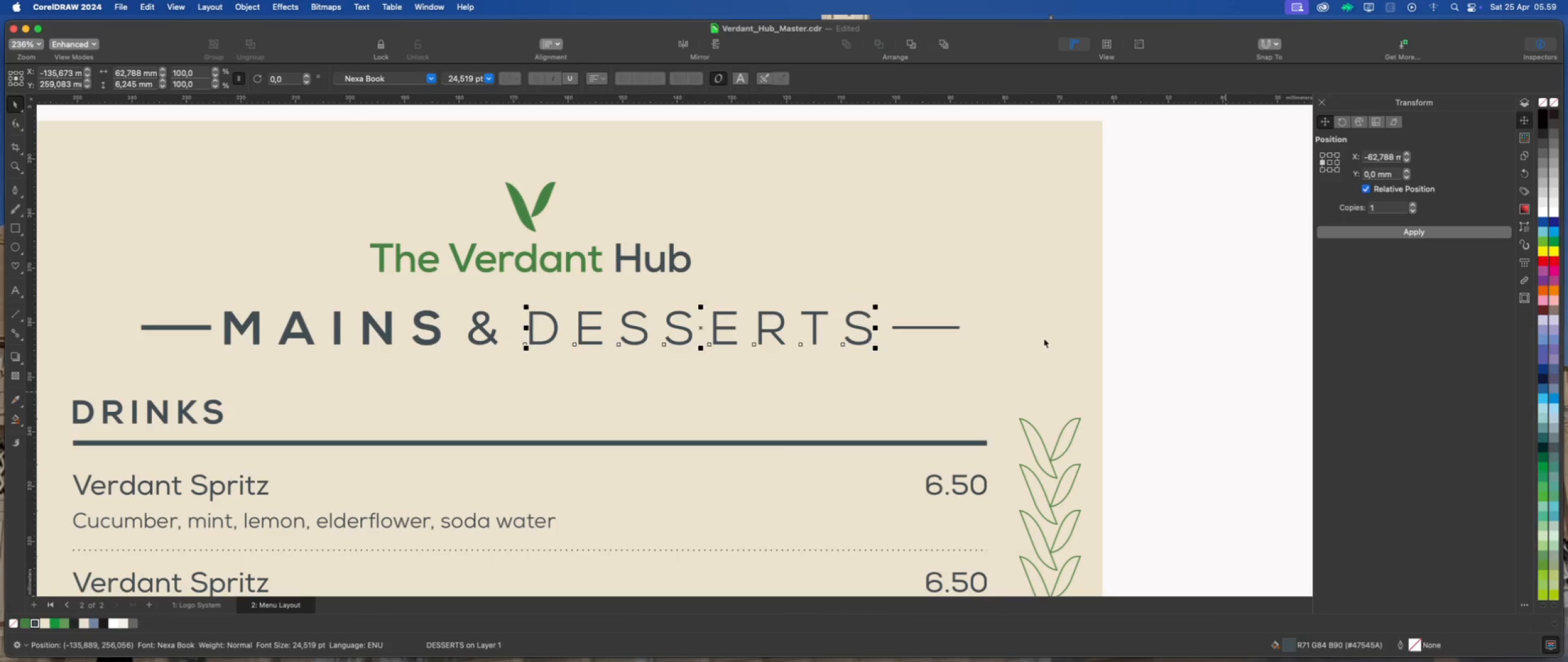 
hold_key(key=ShiftLeft, duration=2.65)
 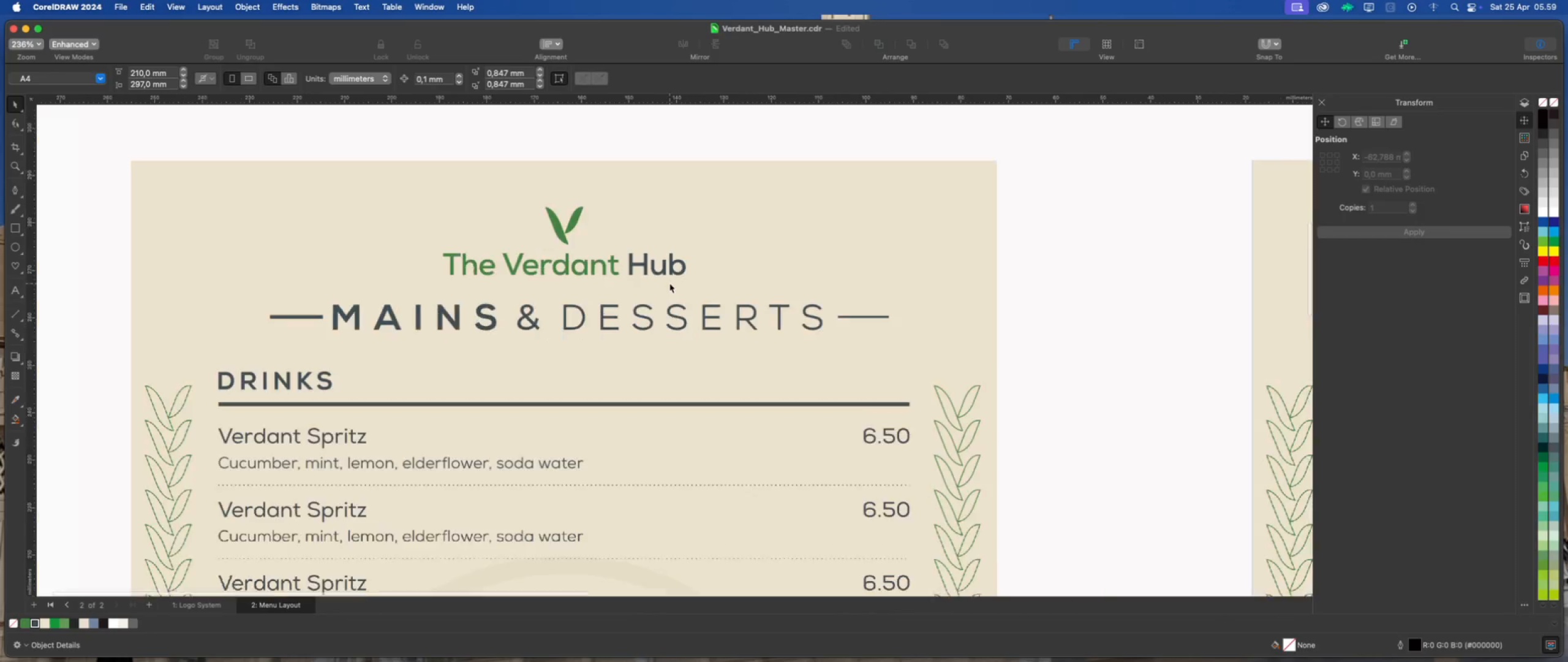 
scroll: coordinate [670, 283], scroll_direction: down, amount: 4.0
 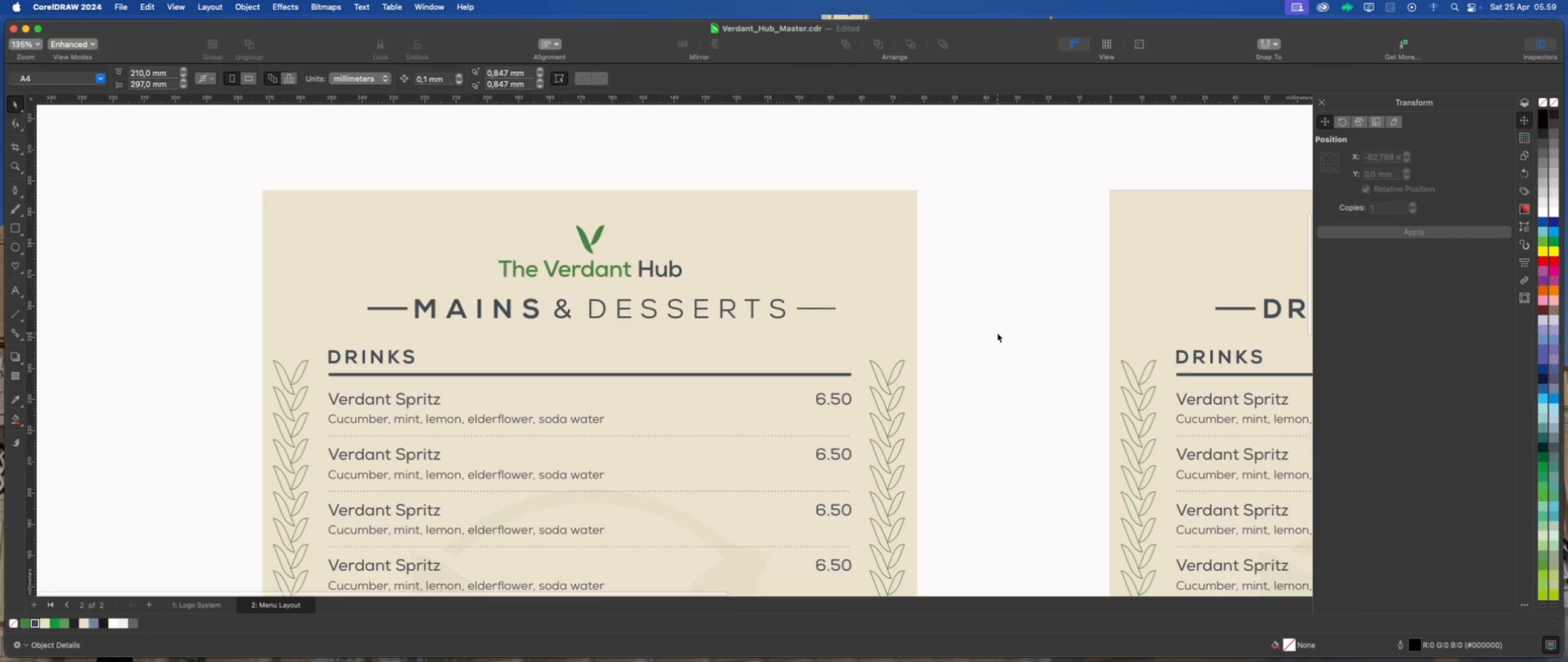 
left_click([997, 333])
 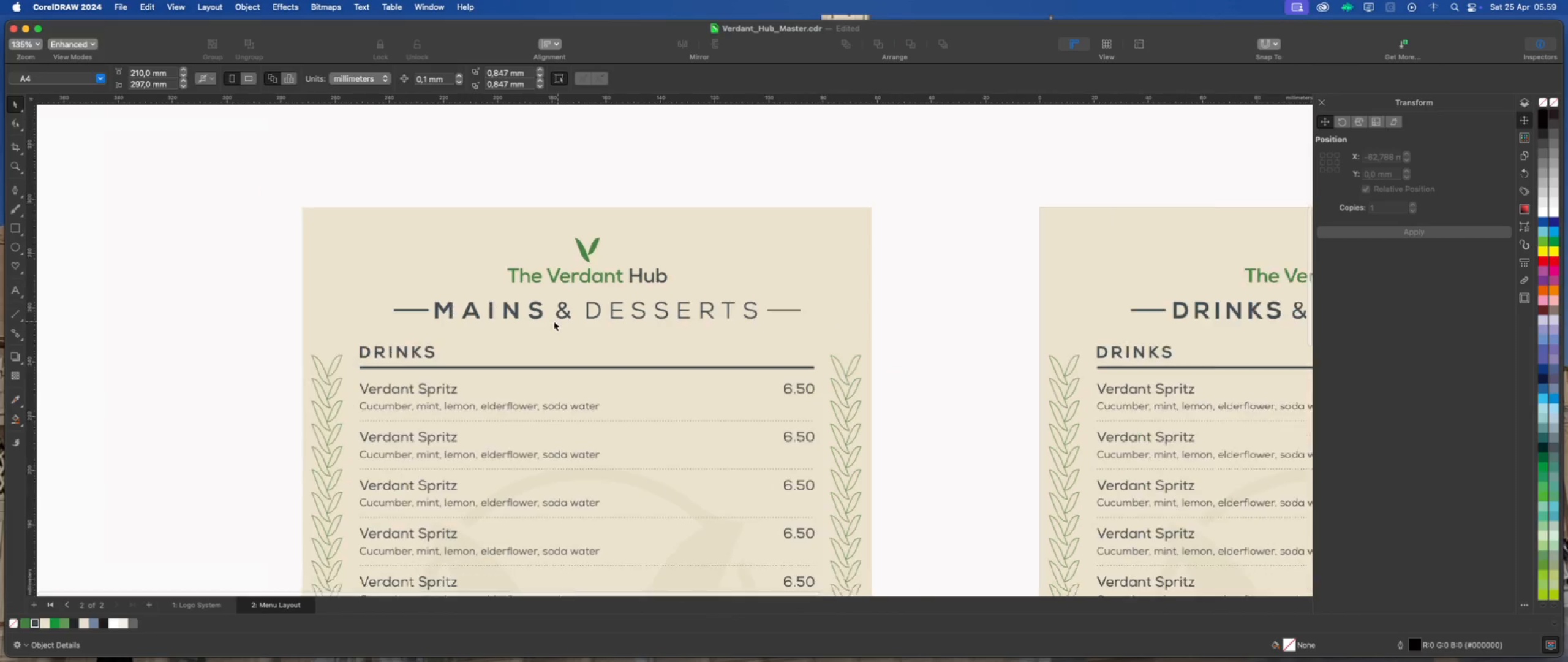 
scroll: coordinate [568, 321], scroll_direction: down, amount: 1.0
 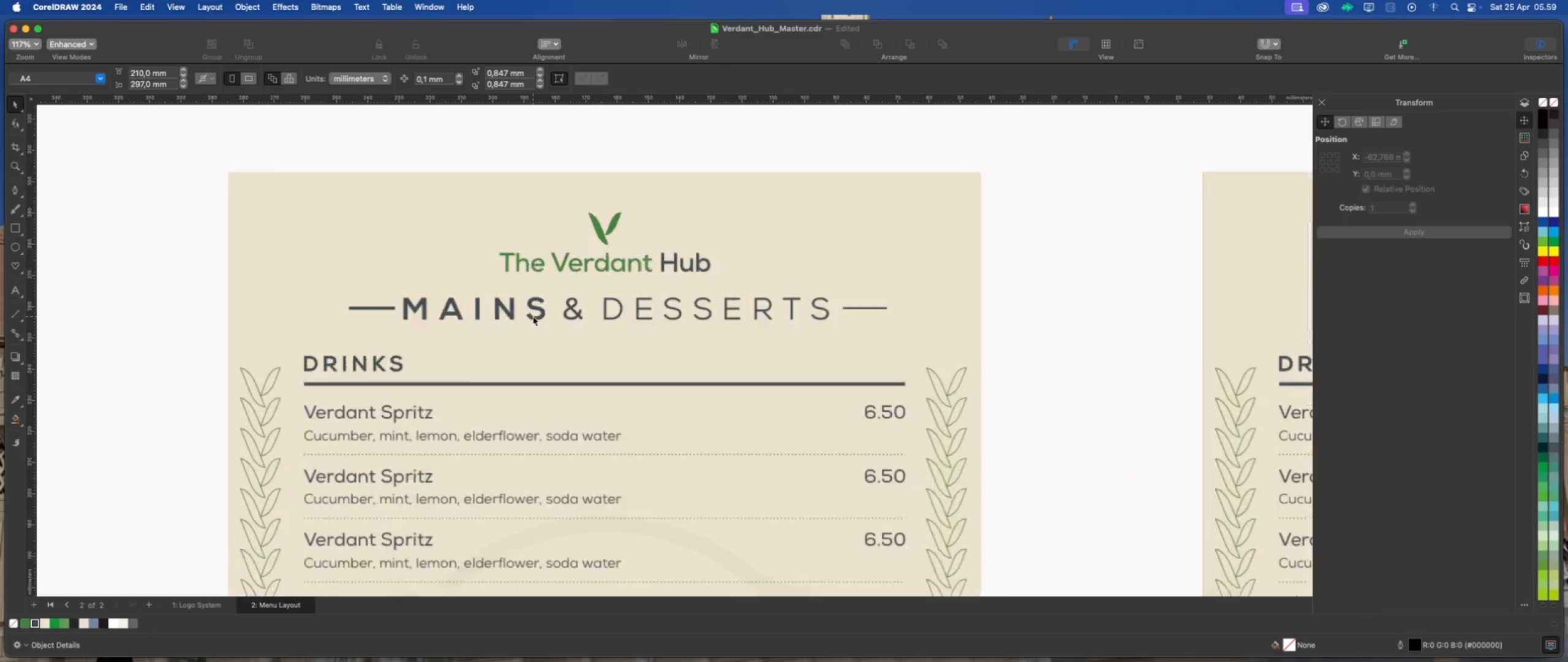 
left_click([547, 313])
 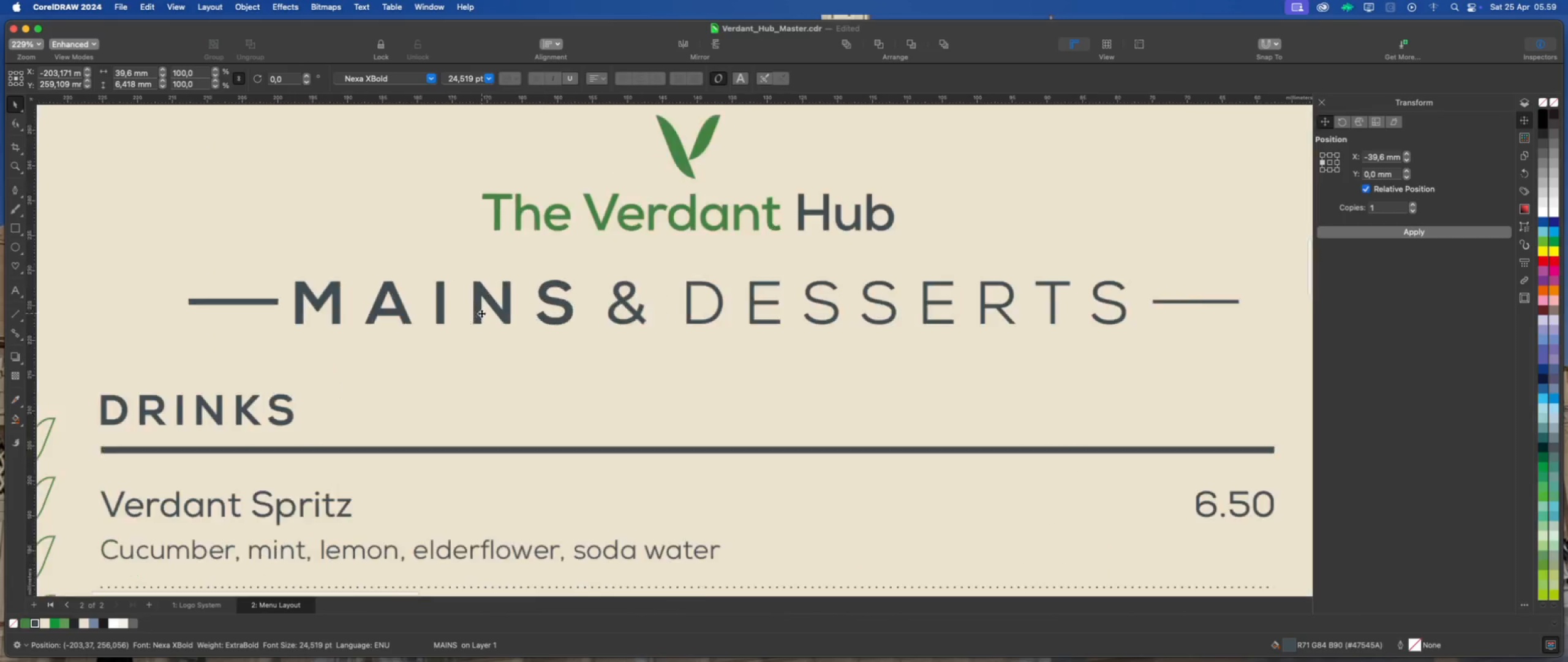 
scroll: coordinate [481, 313], scroll_direction: up, amount: 7.0
 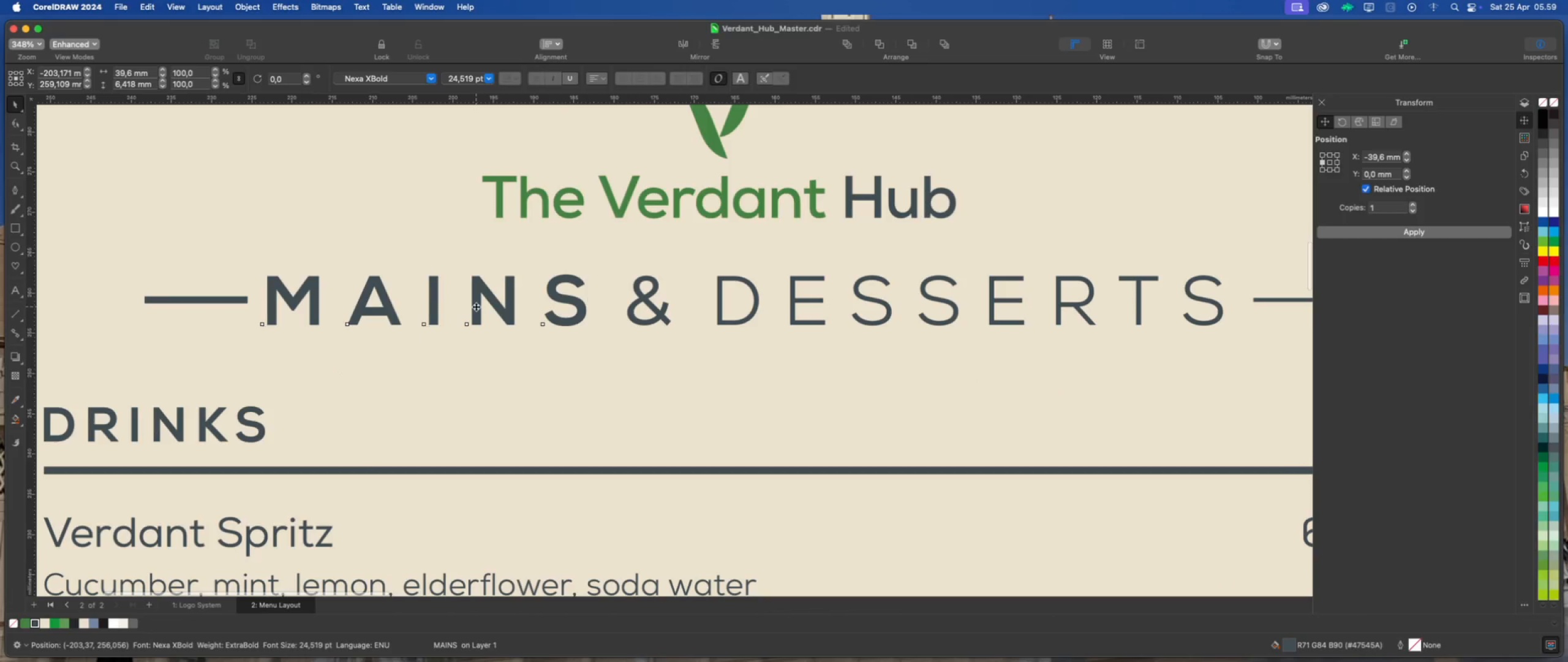 
left_click_drag(start_coordinate=[476, 306], to_coordinate=[487, 306])
 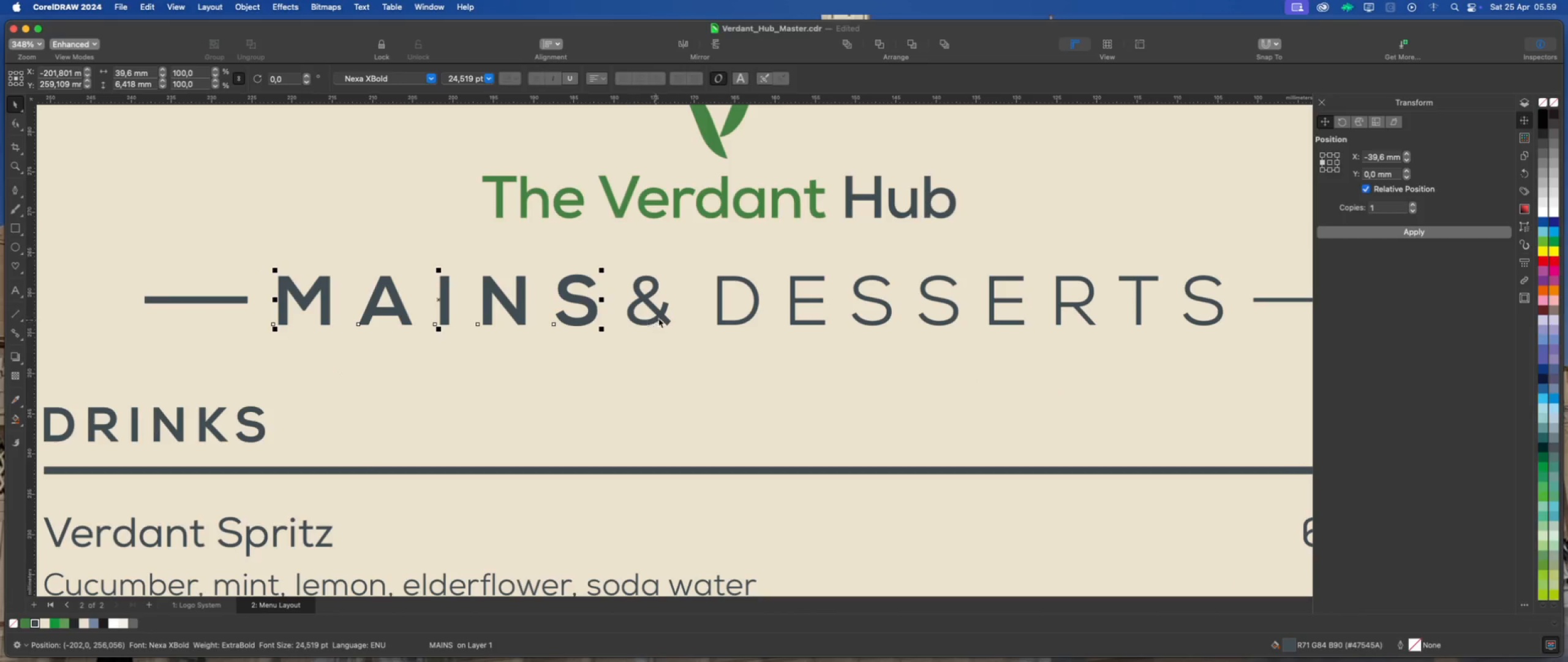 
hold_key(key=ShiftLeft, duration=1.66)
 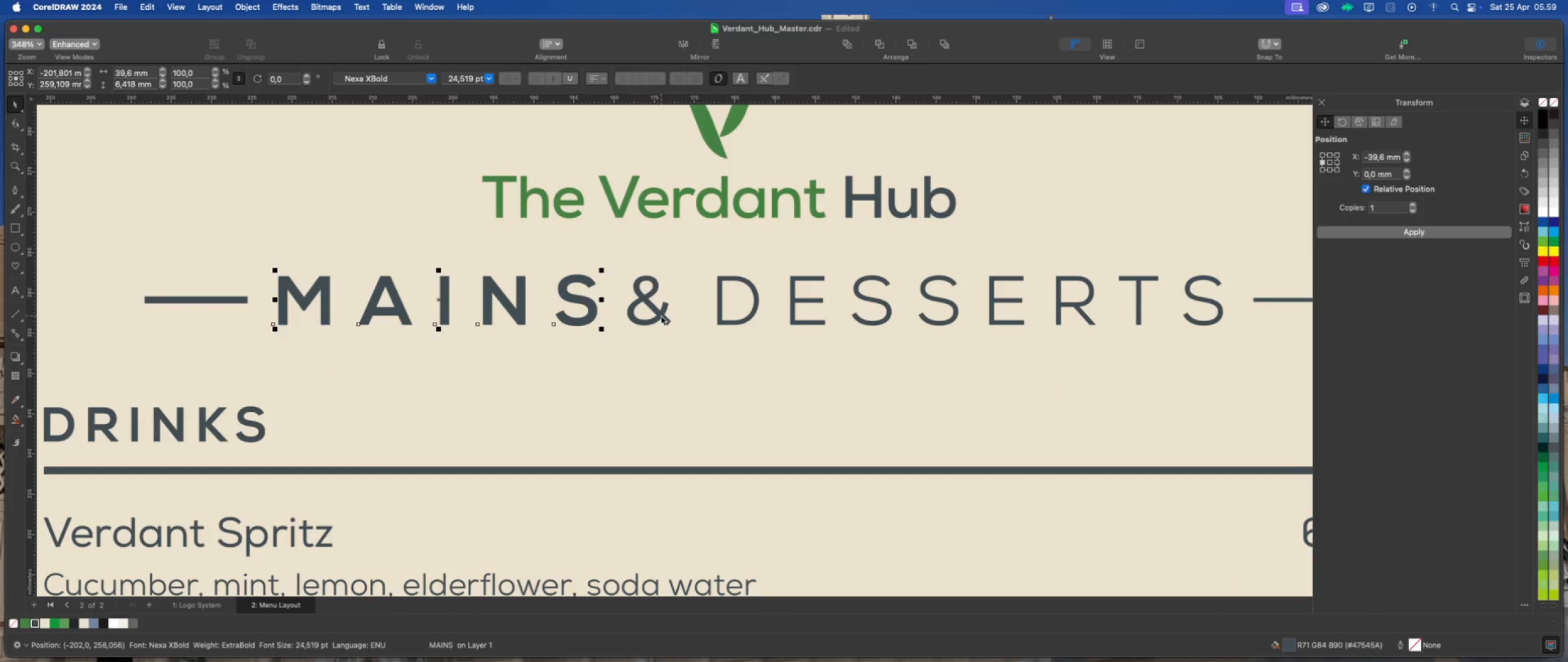 
left_click([661, 316])
 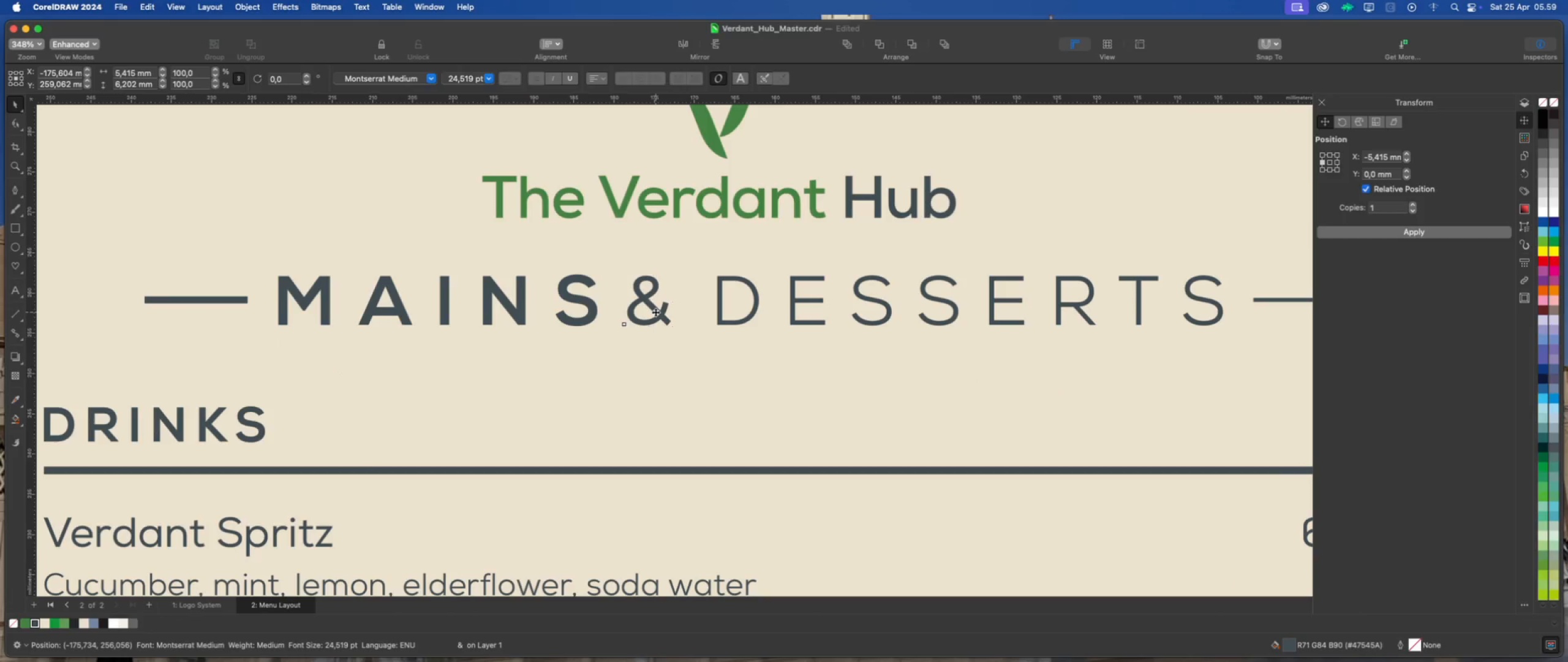 
left_click_drag(start_coordinate=[655, 312], to_coordinate=[665, 311])
 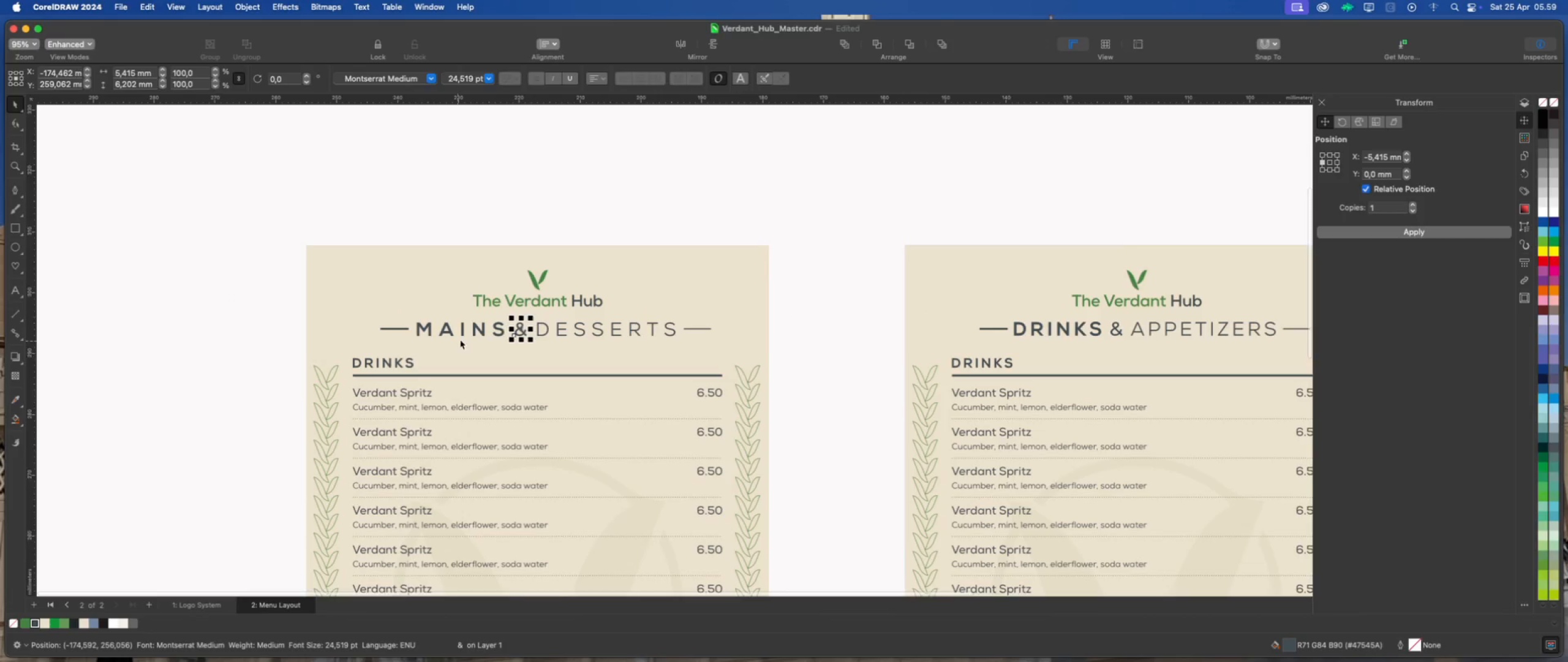 
hold_key(key=ShiftLeft, duration=2.19)
 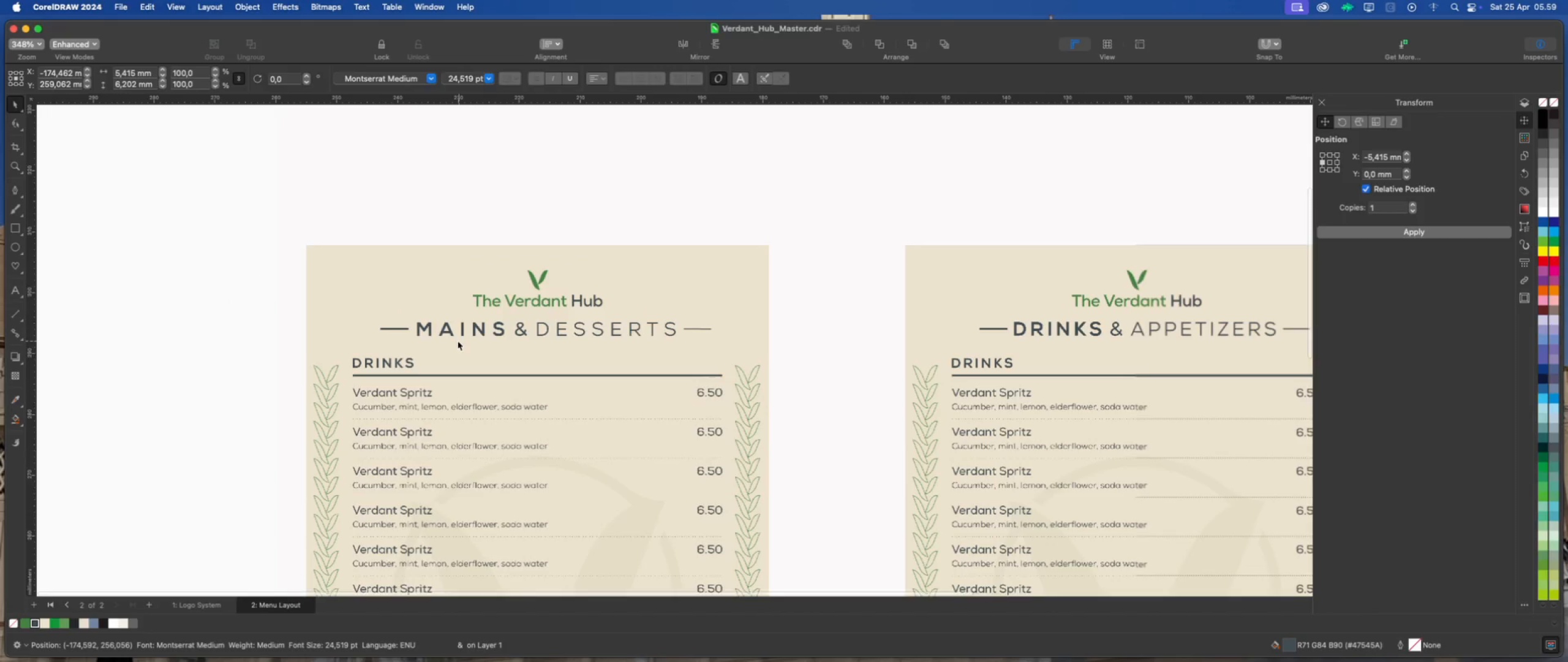 
scroll: coordinate [465, 340], scroll_direction: down, amount: 10.0
 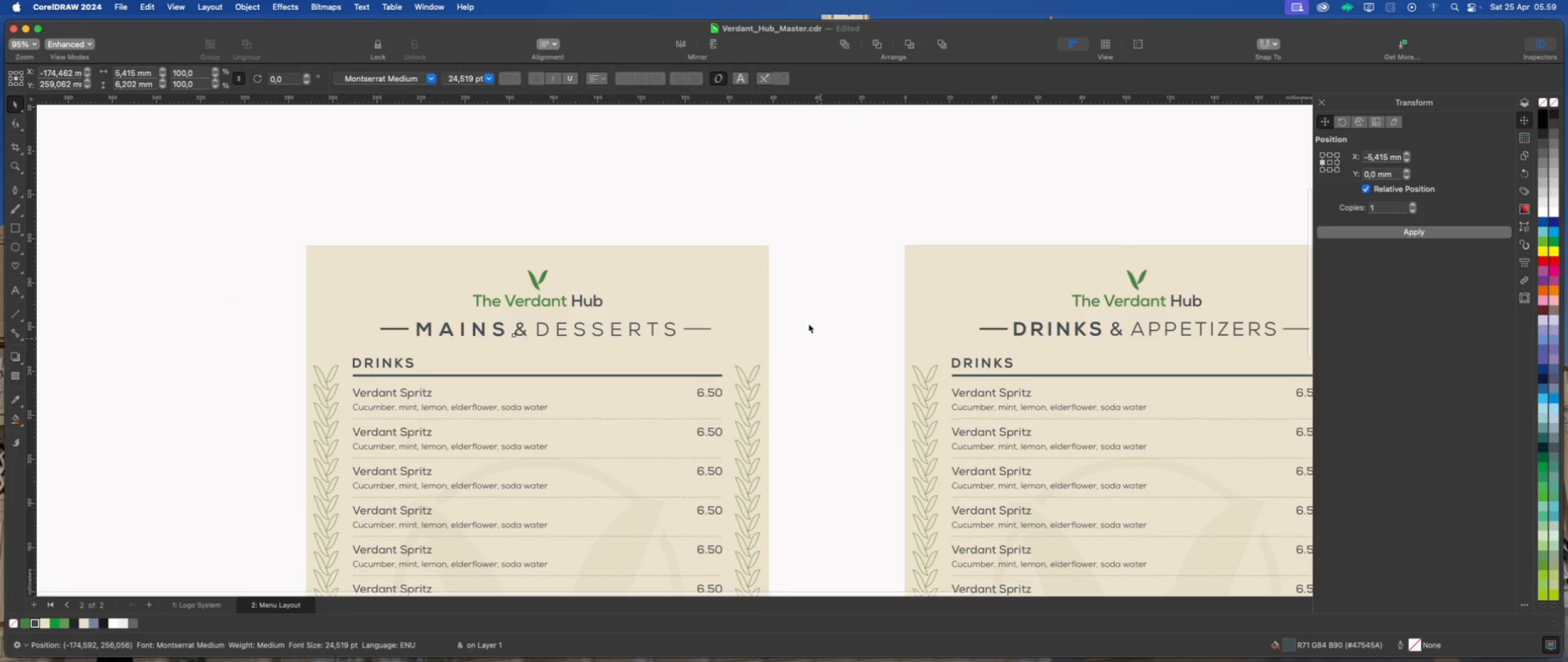 
left_click([821, 338])
 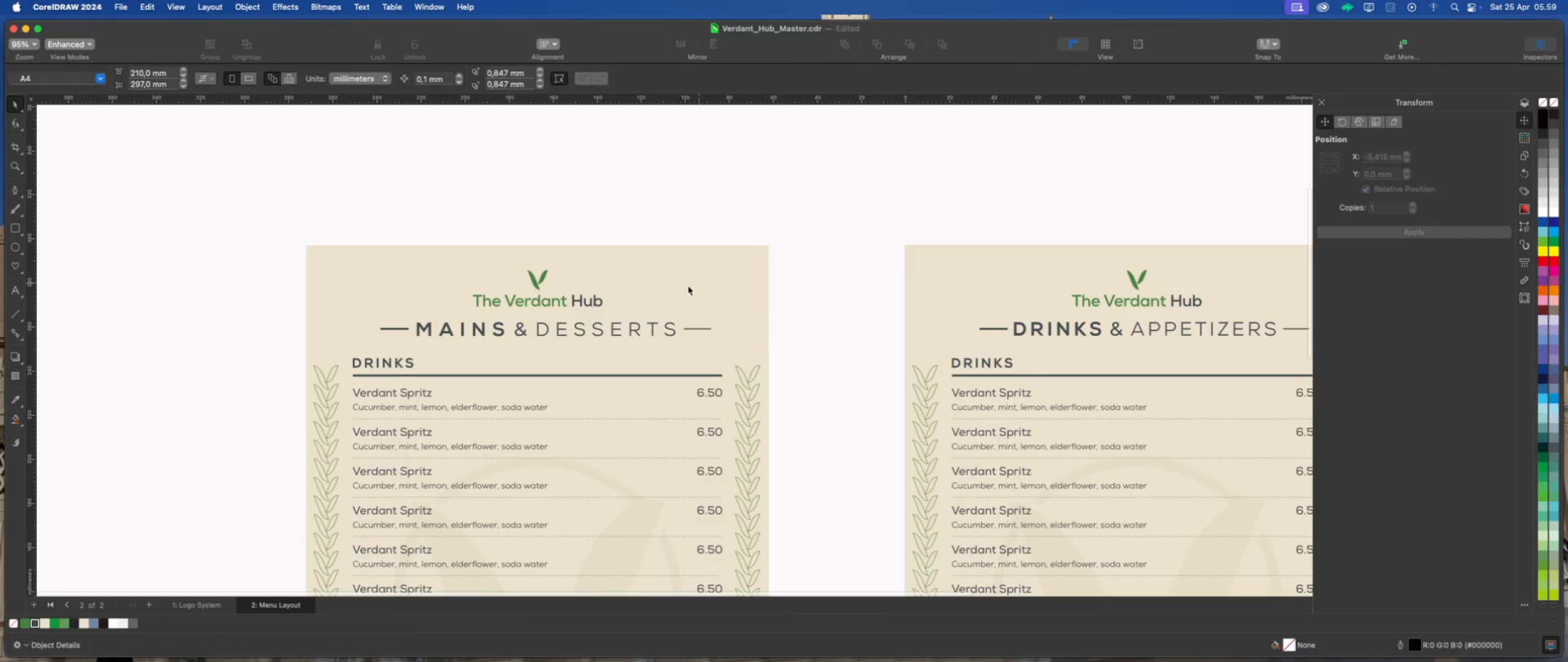 
scroll: coordinate [679, 293], scroll_direction: down, amount: 7.0
 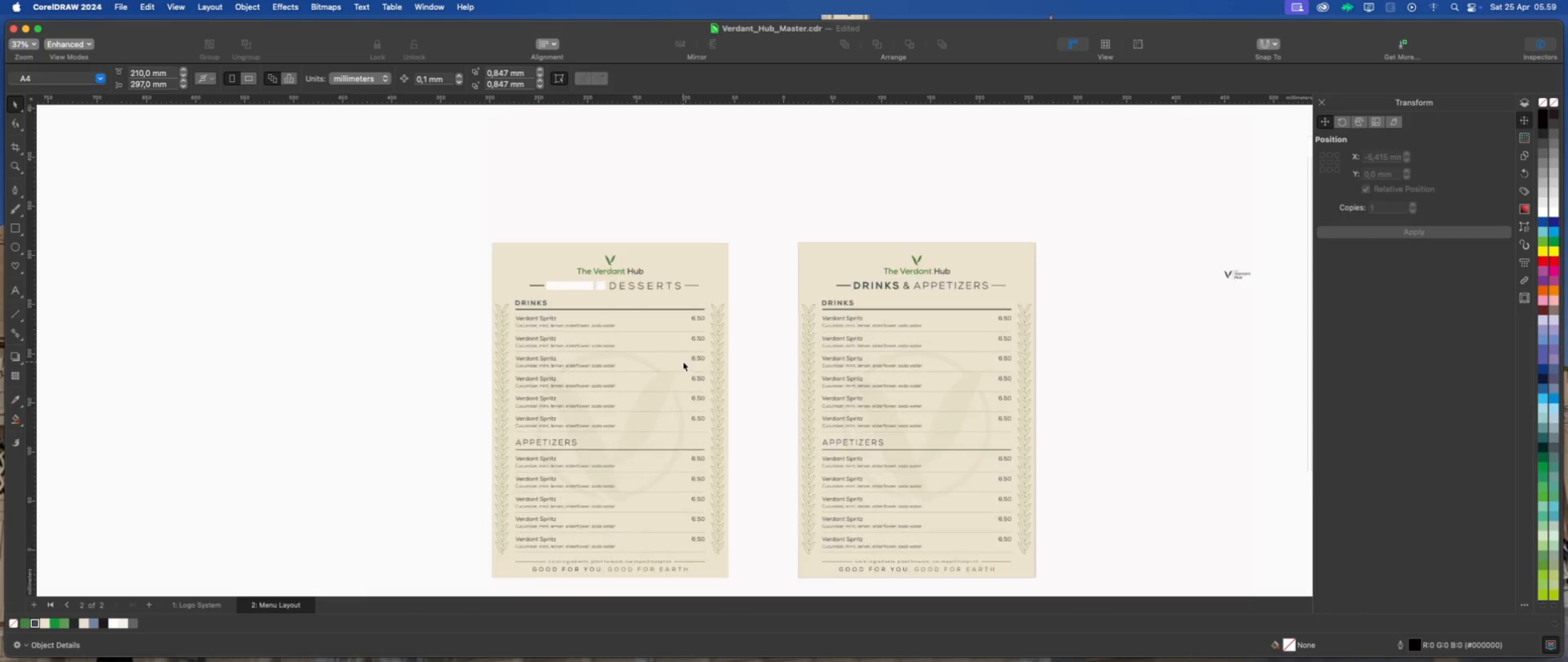 
scroll: coordinate [683, 362], scroll_direction: up, amount: 2.0
 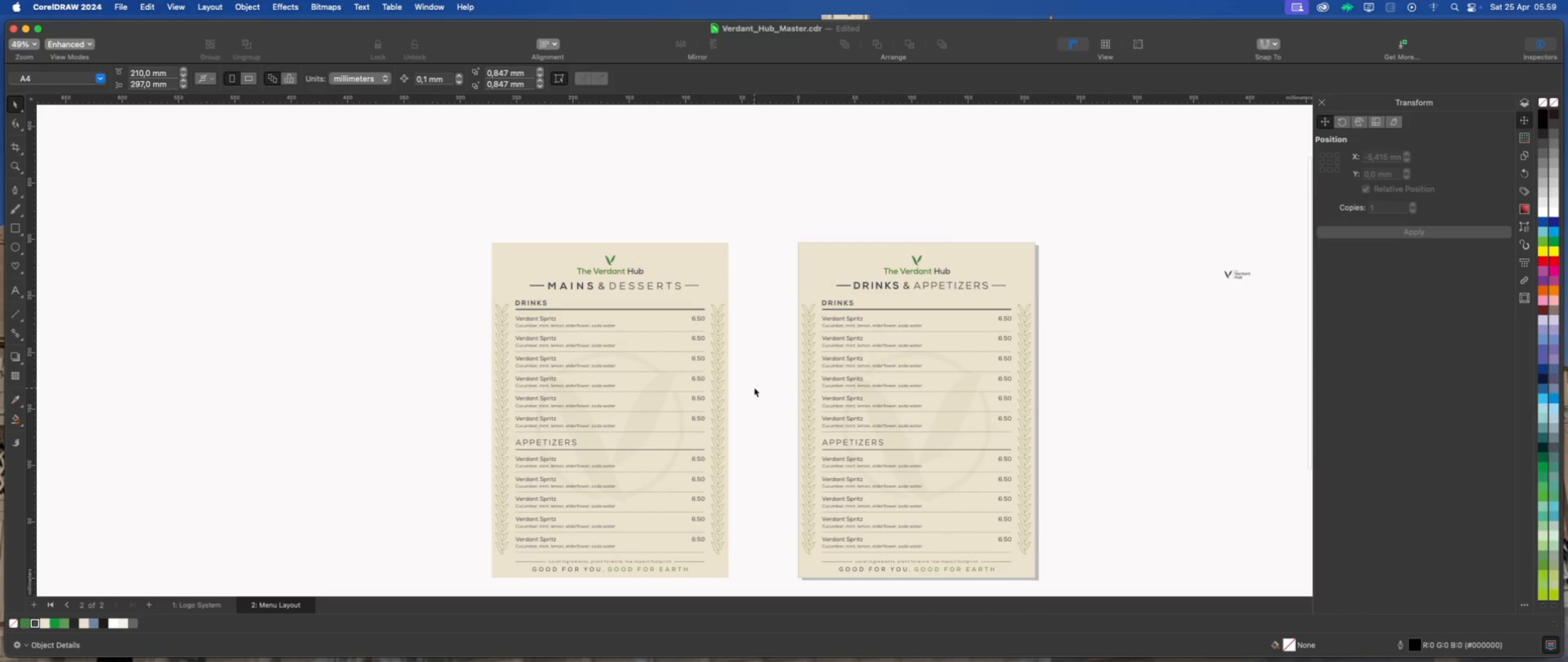 
left_click([754, 388])
 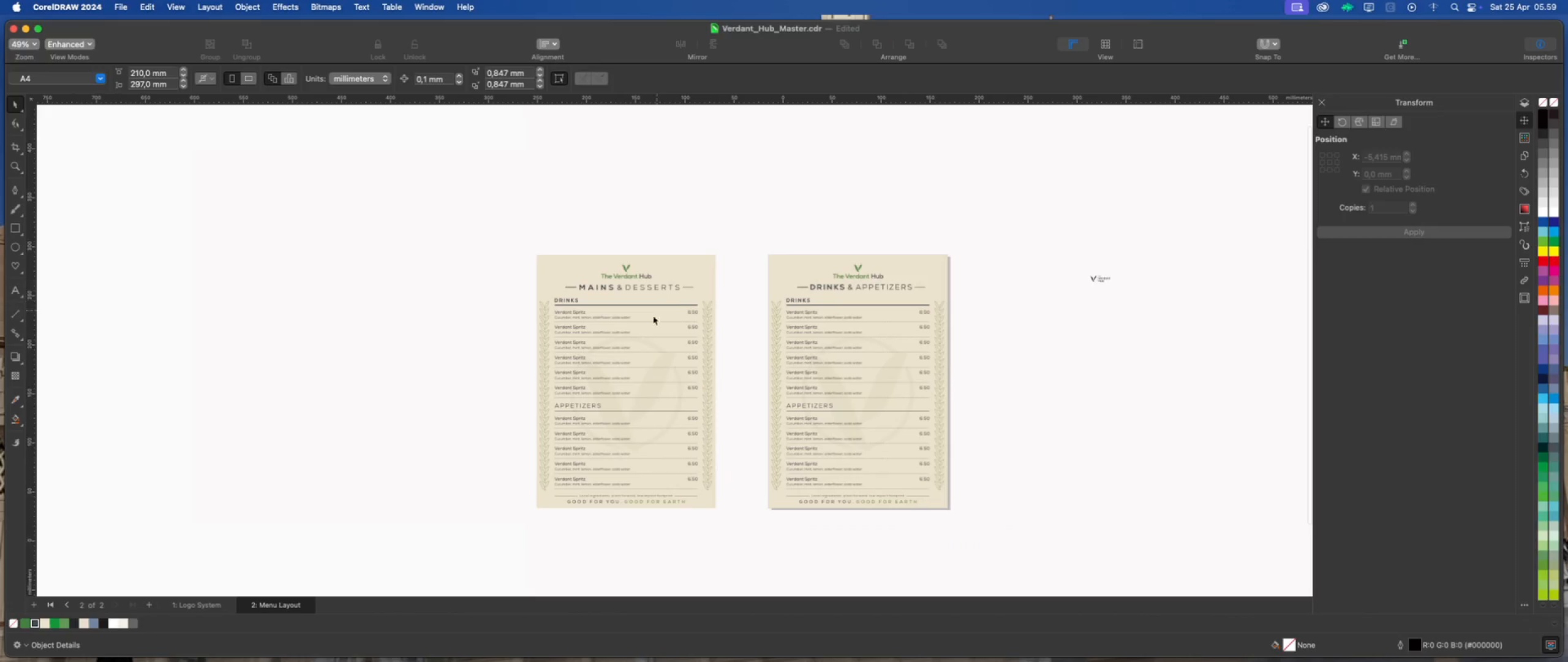 
scroll: coordinate [676, 292], scroll_direction: down, amount: 2.0
 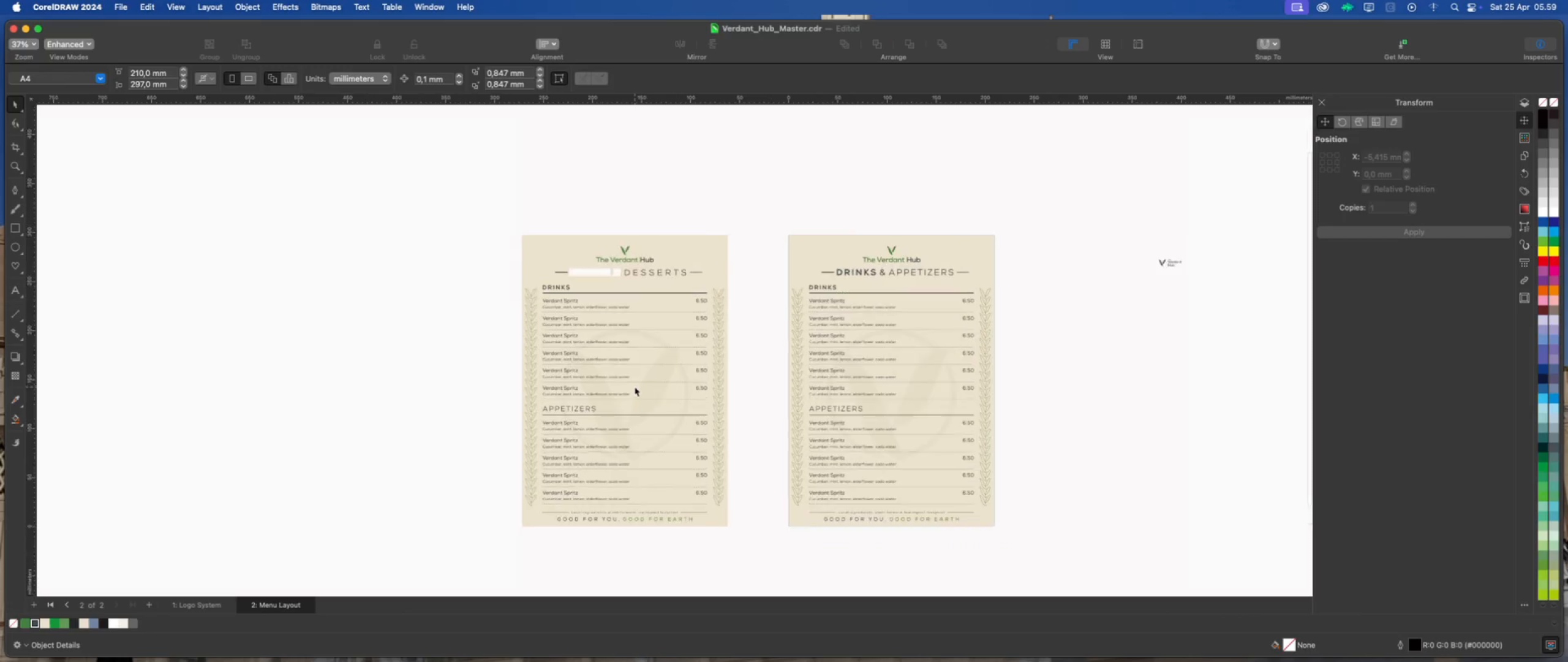 
scroll: coordinate [566, 256], scroll_direction: up, amount: 6.0
 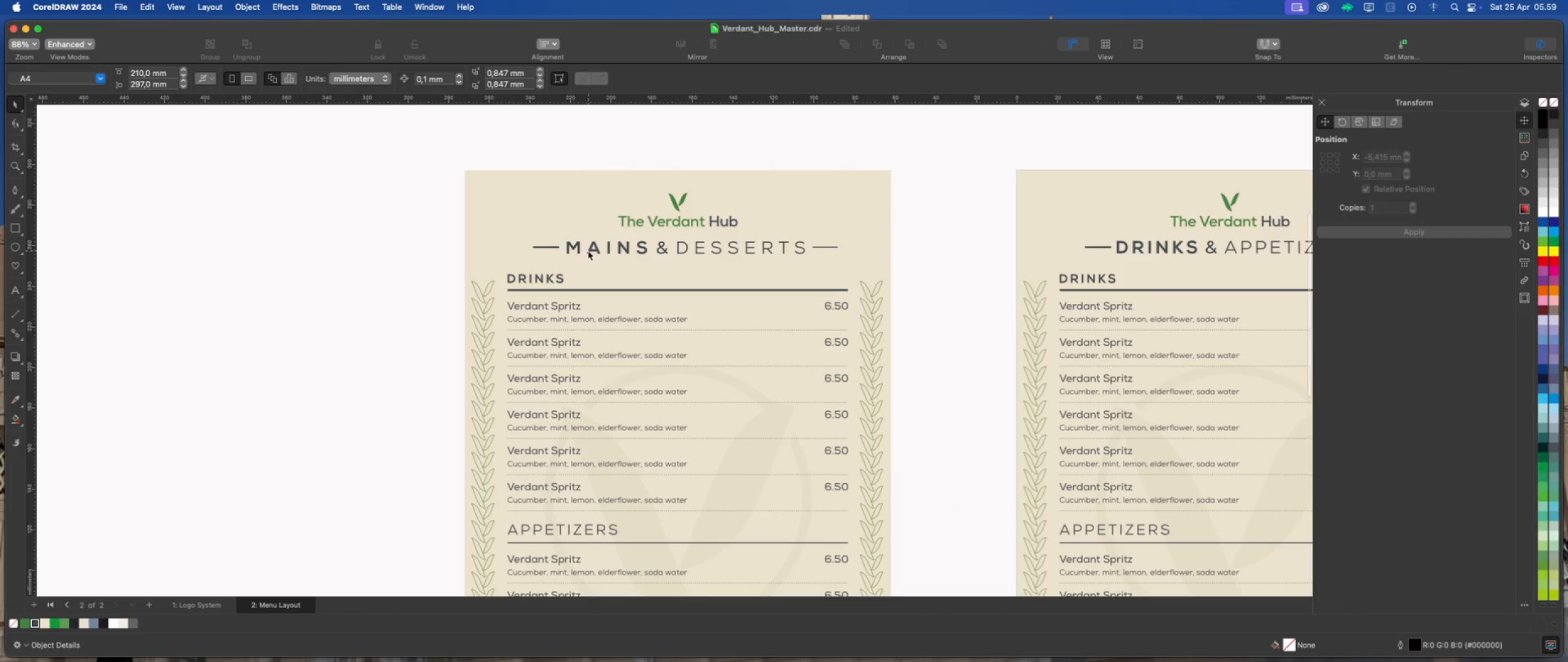 
left_click([590, 251])
 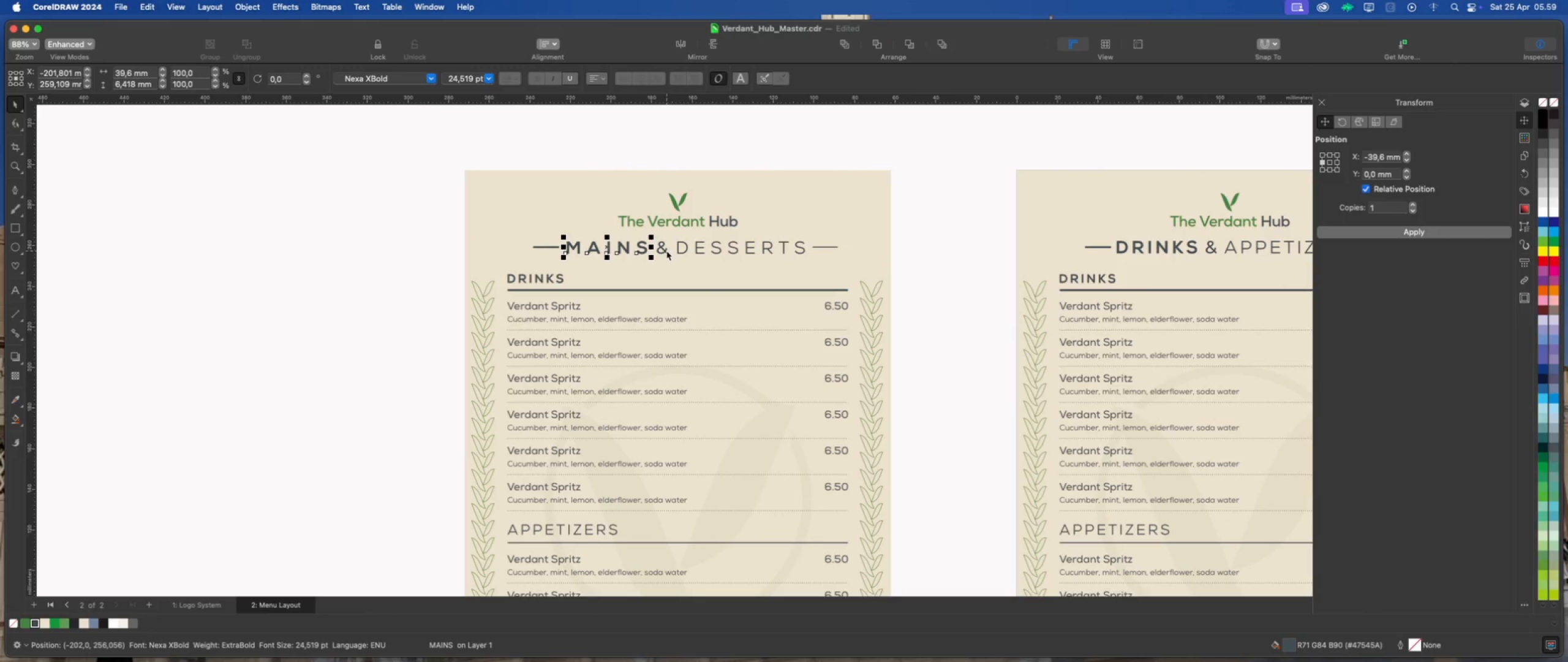 
left_click([666, 251])
 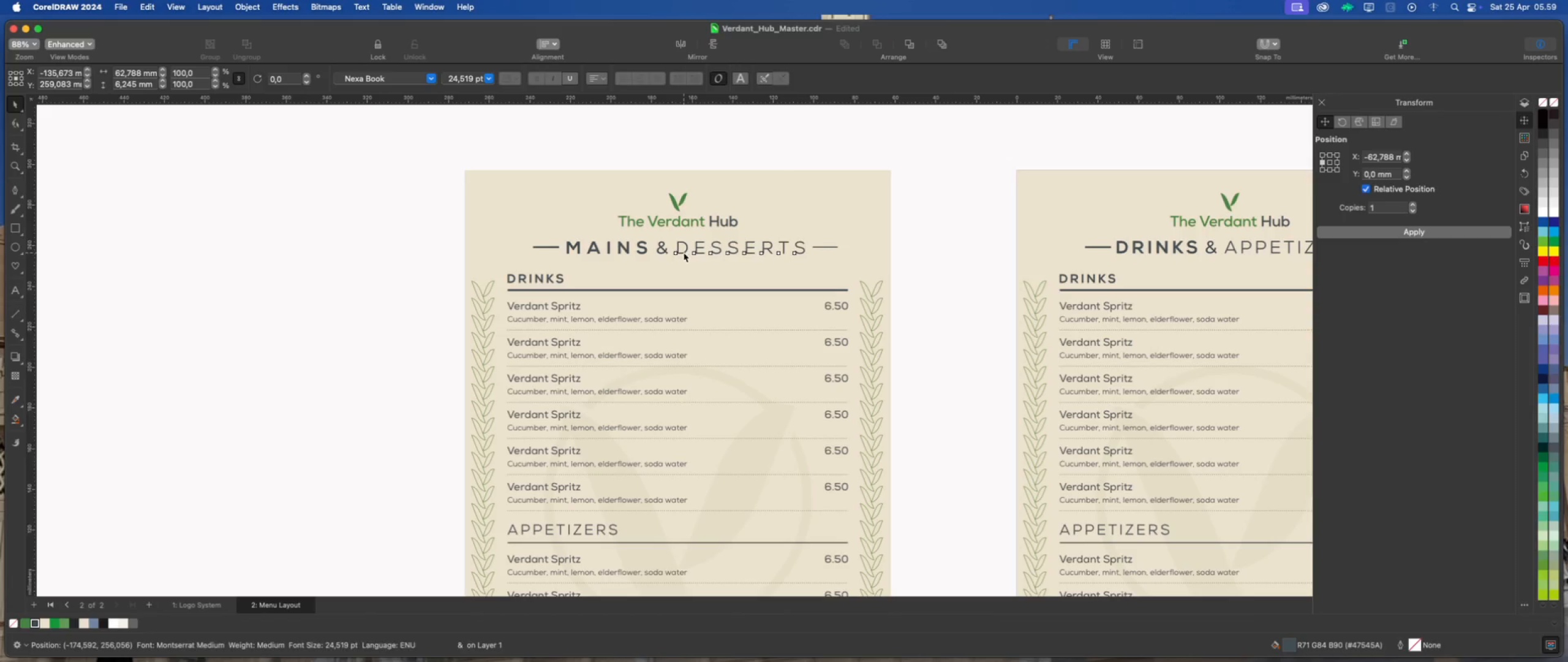 
left_click([684, 253])
 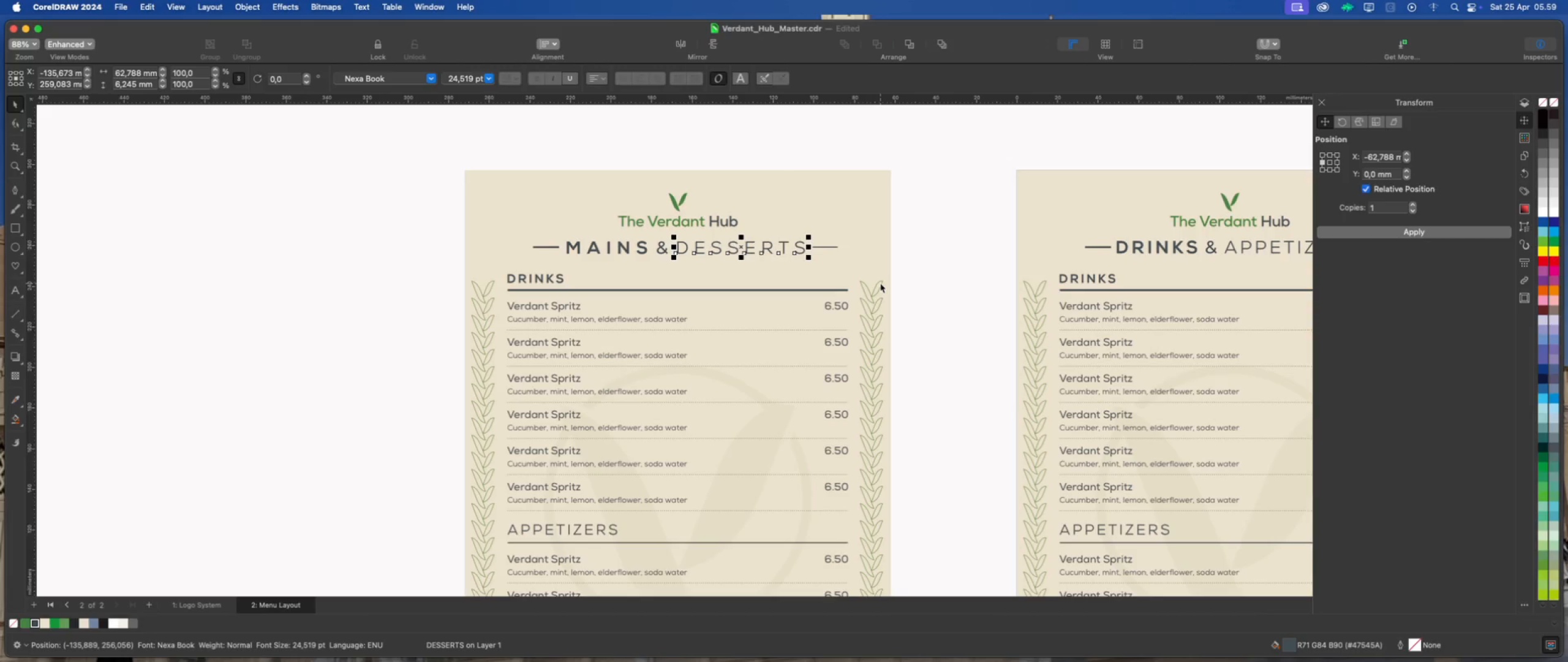 
wait(5.07)
 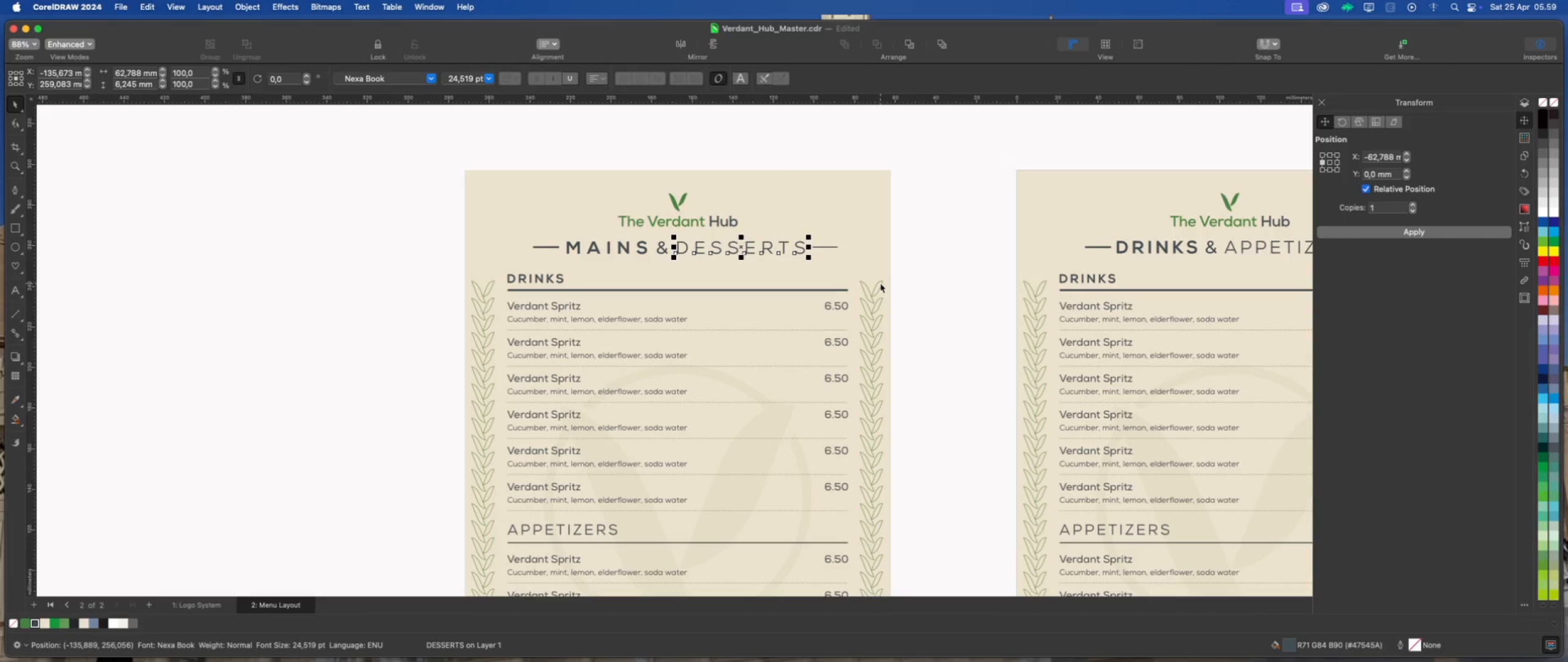 
scroll: coordinate [769, 251], scroll_direction: up, amount: 2.0
 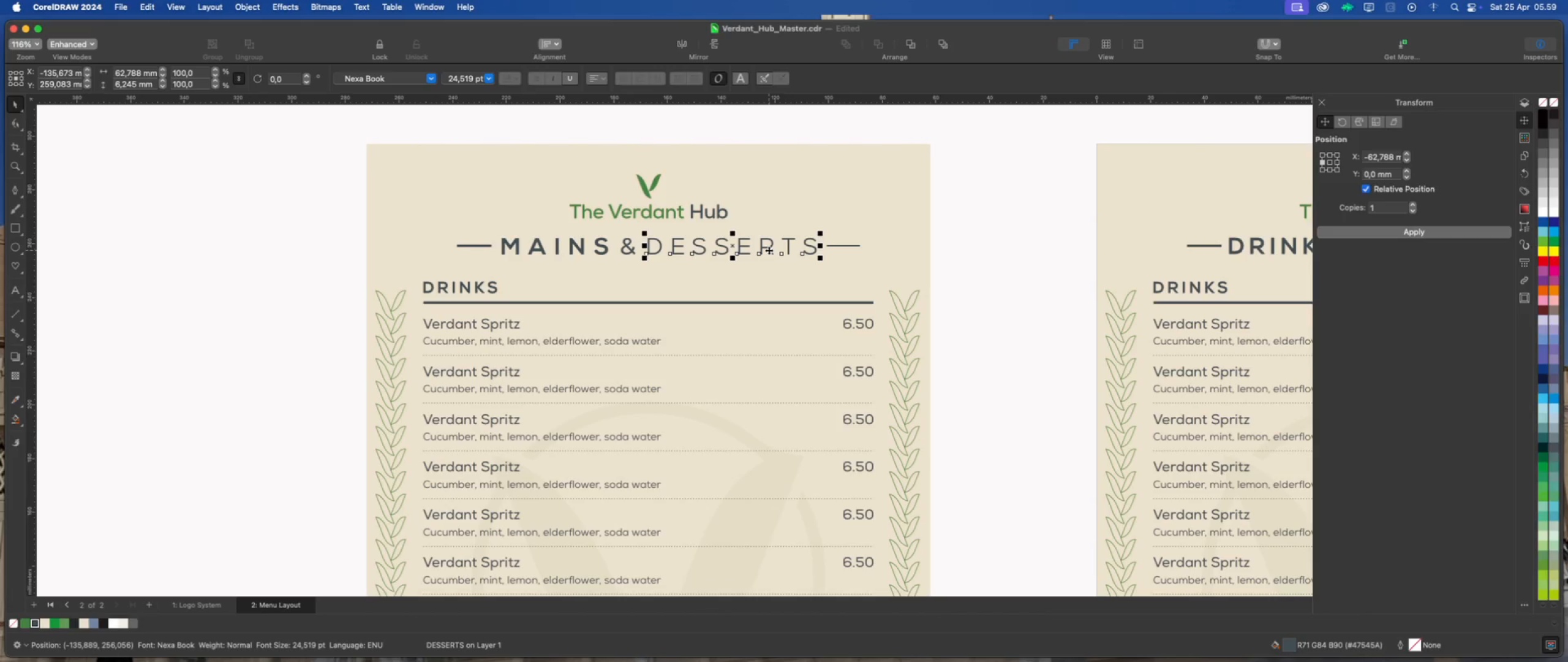 
right_click([769, 250])
 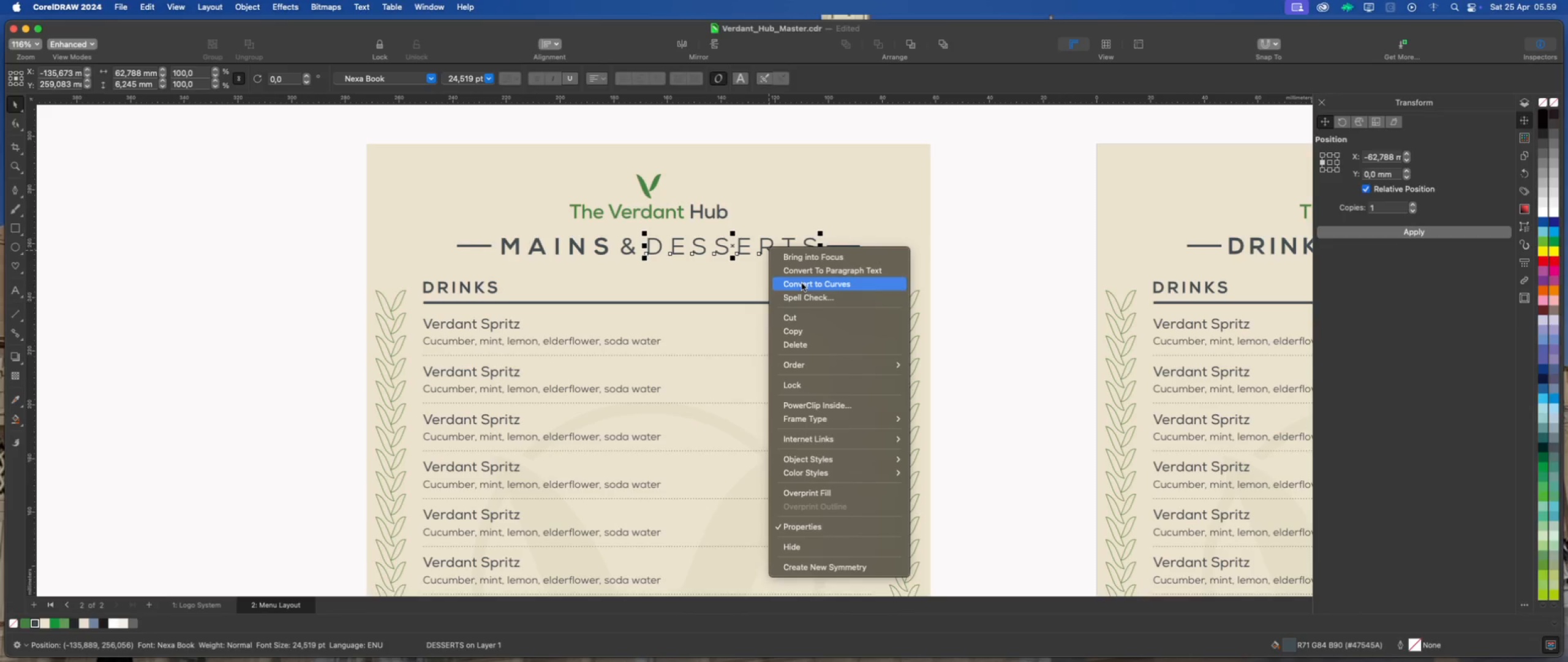 
left_click([802, 283])
 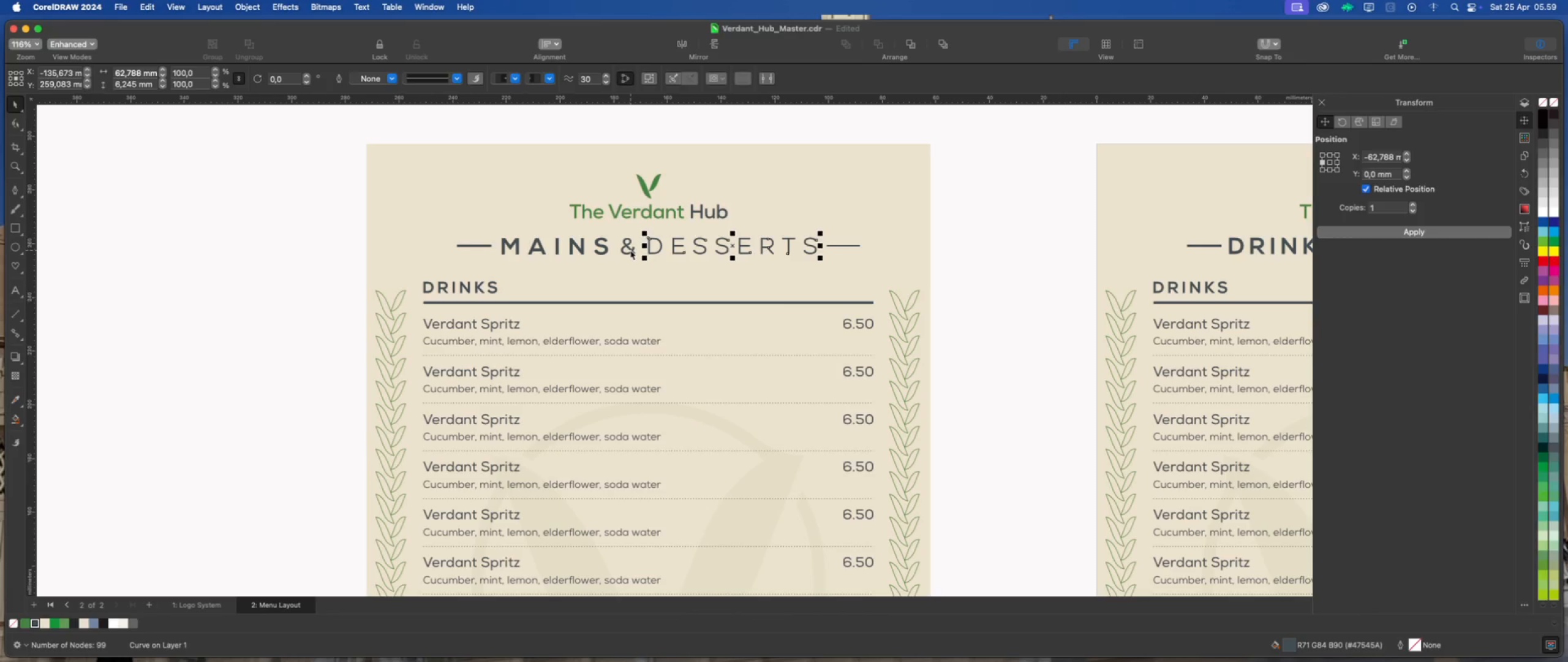 
left_click([630, 250])
 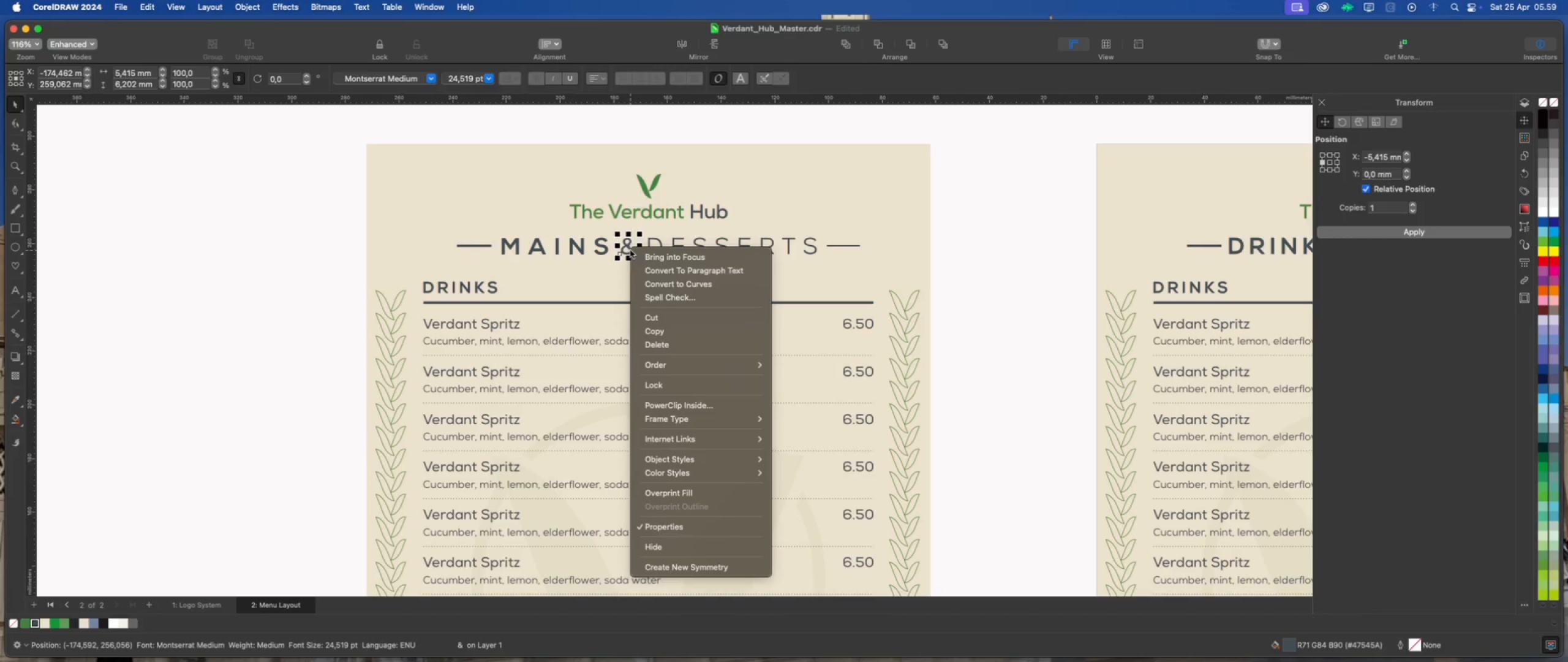 
right_click([630, 250])
 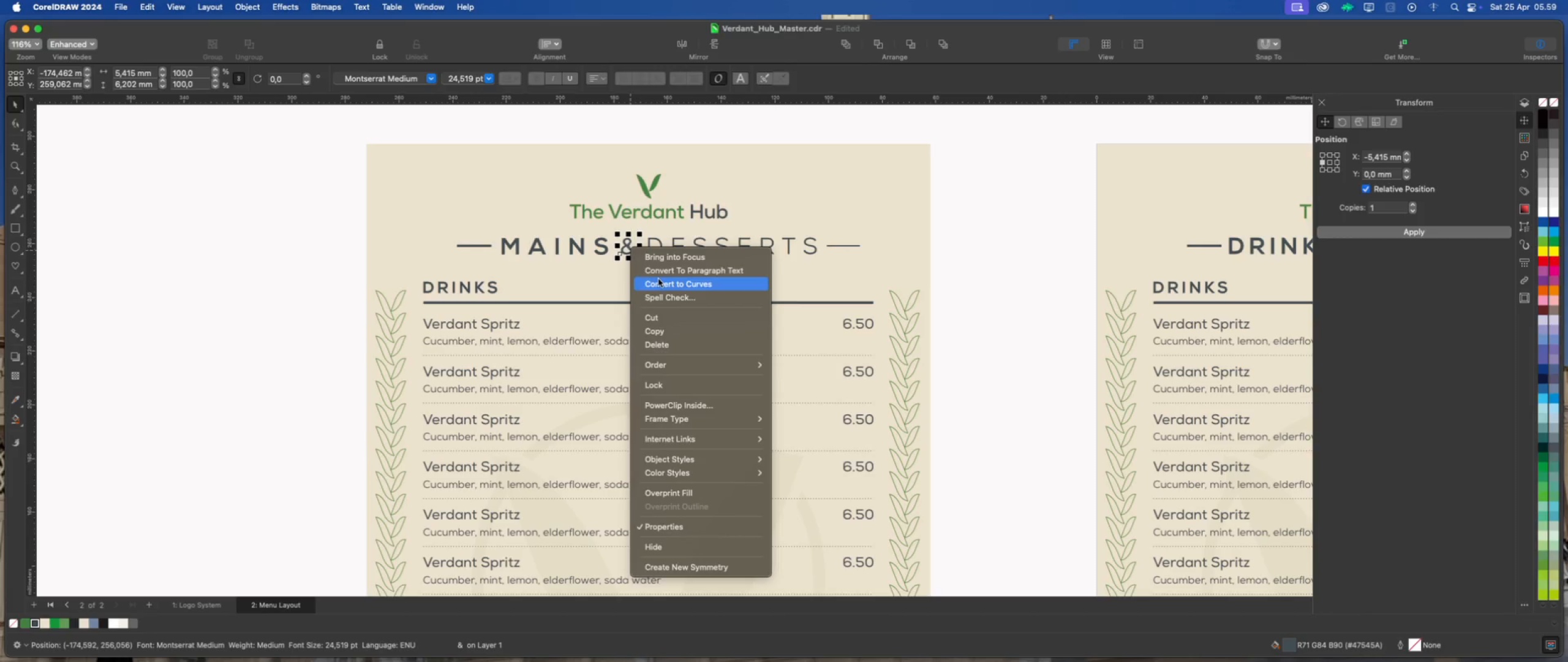 
left_click([658, 279])
 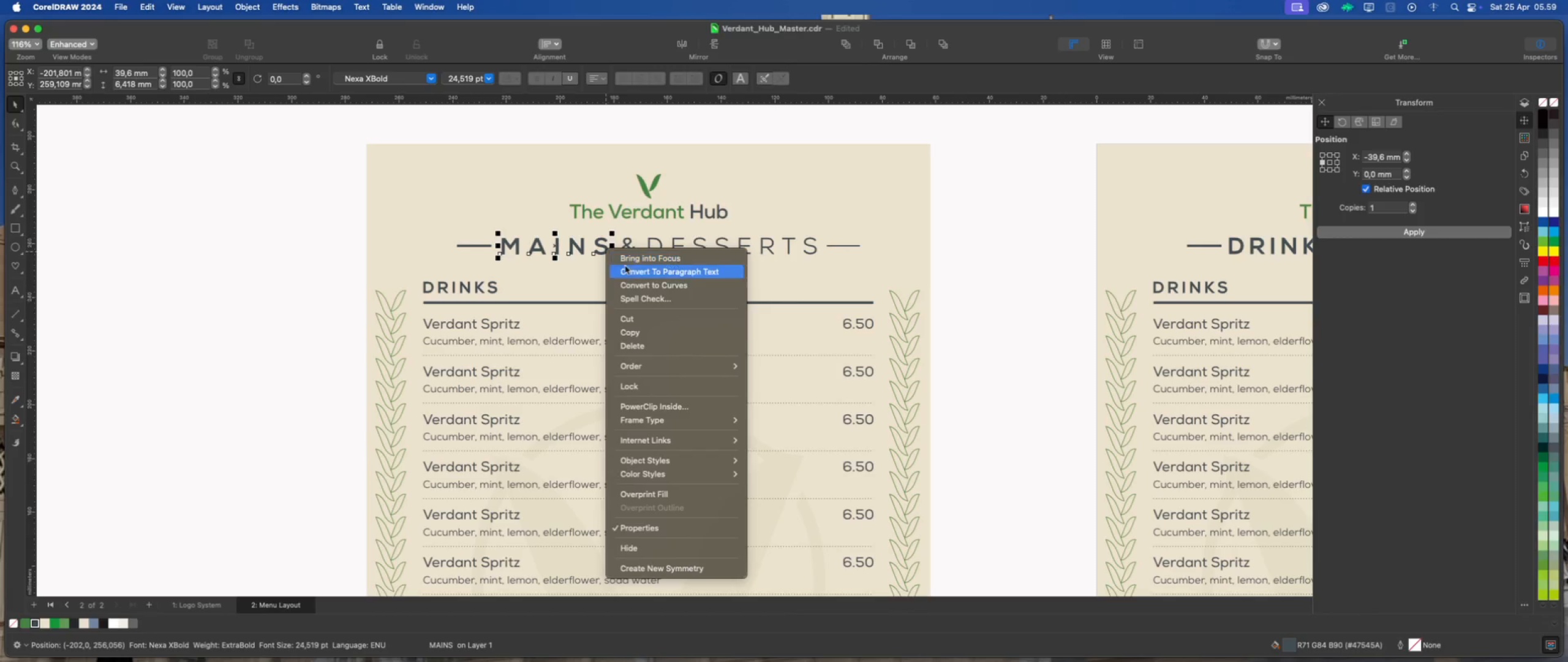 
left_click([631, 282])
 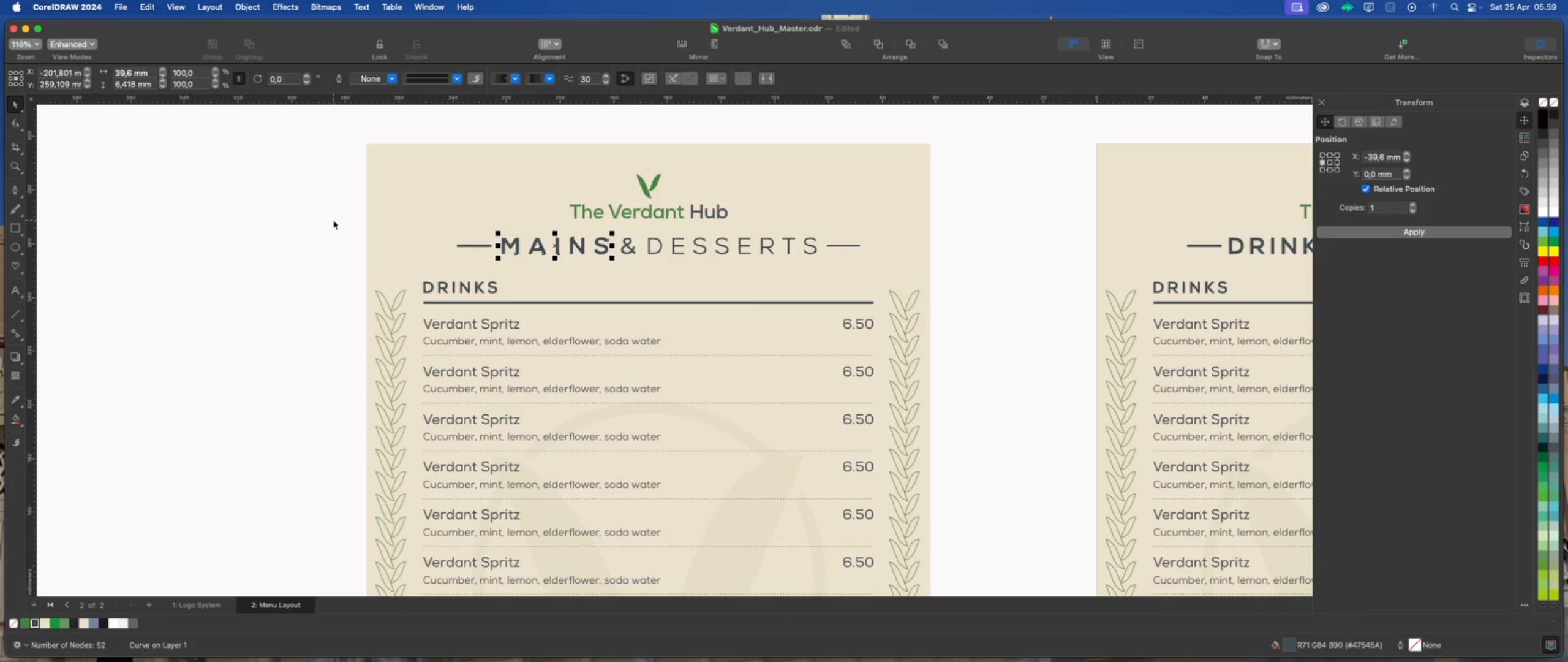 
key(Meta+D)
 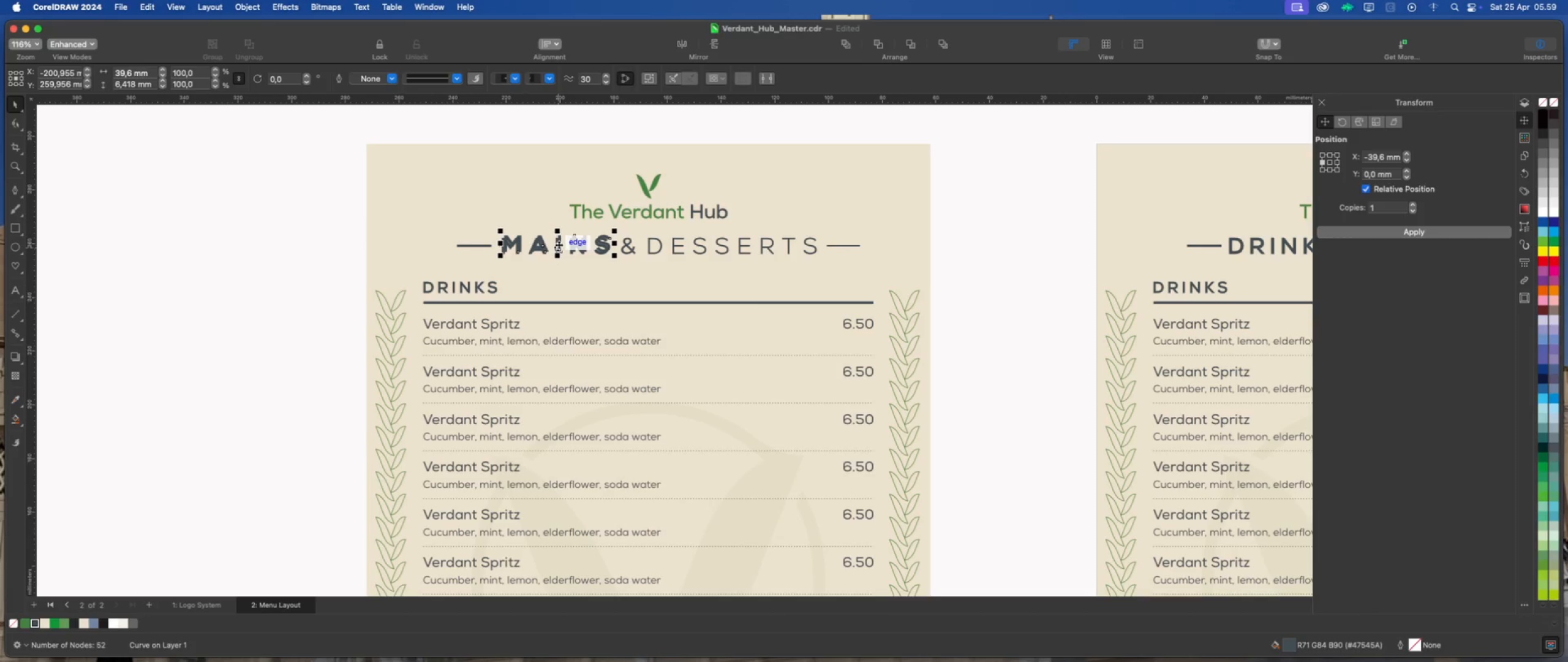 
left_click_drag(start_coordinate=[559, 245], to_coordinate=[554, 286])
 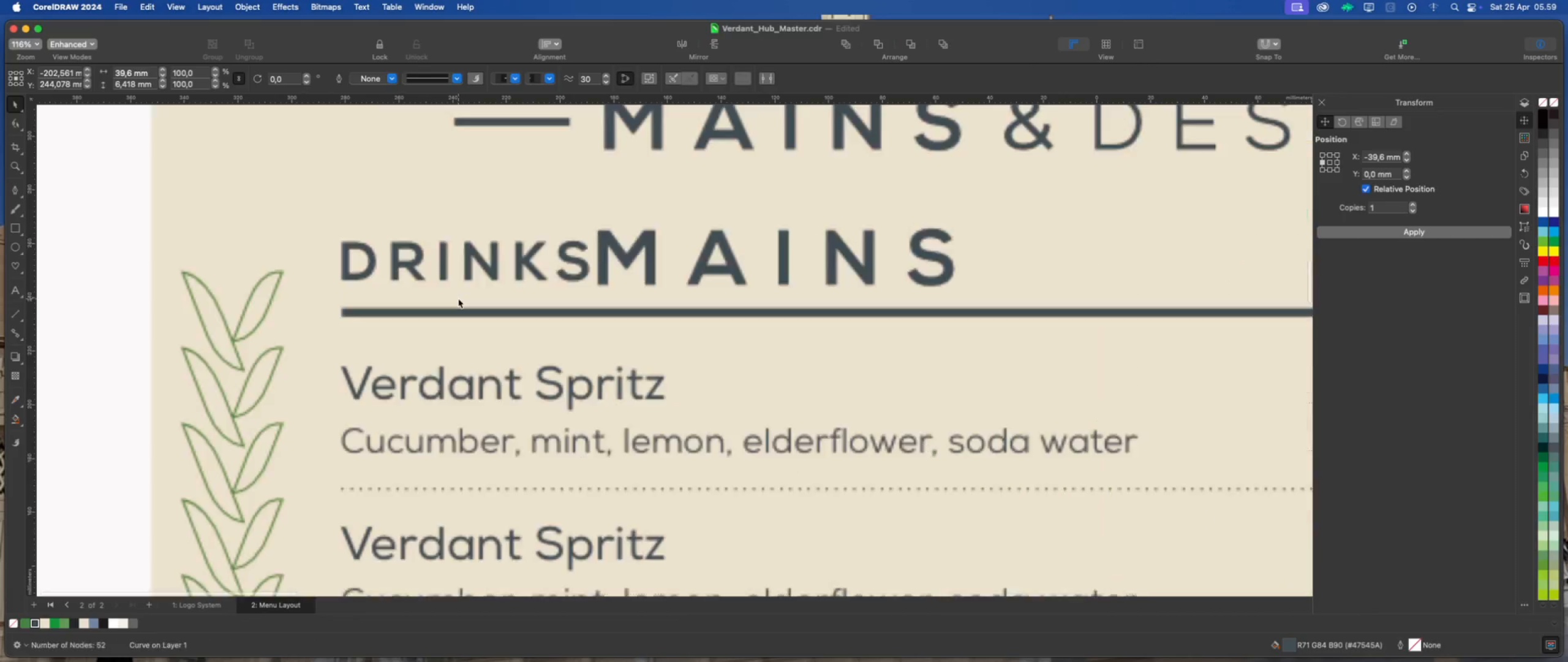 
scroll: coordinate [458, 299], scroll_direction: up, amount: 13.0
 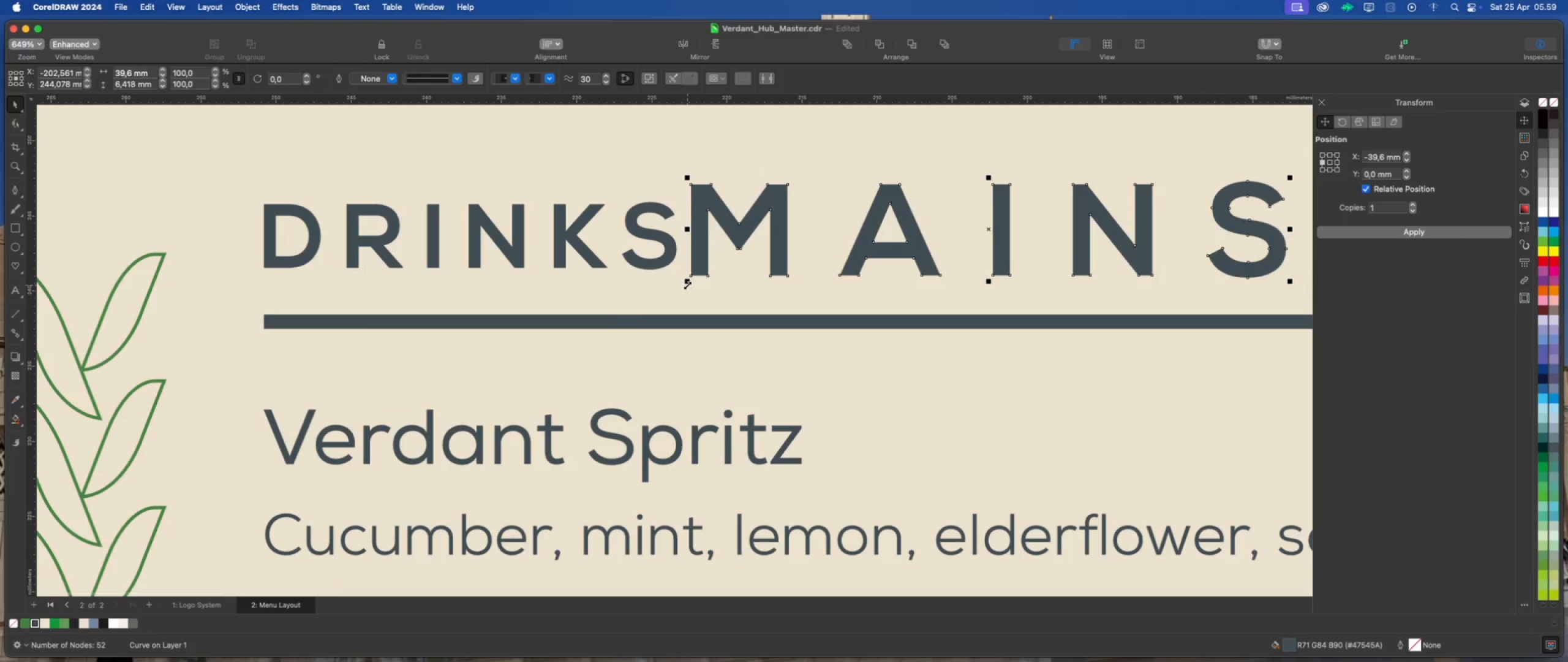 
left_click_drag(start_coordinate=[687, 285], to_coordinate=[646, 274])
 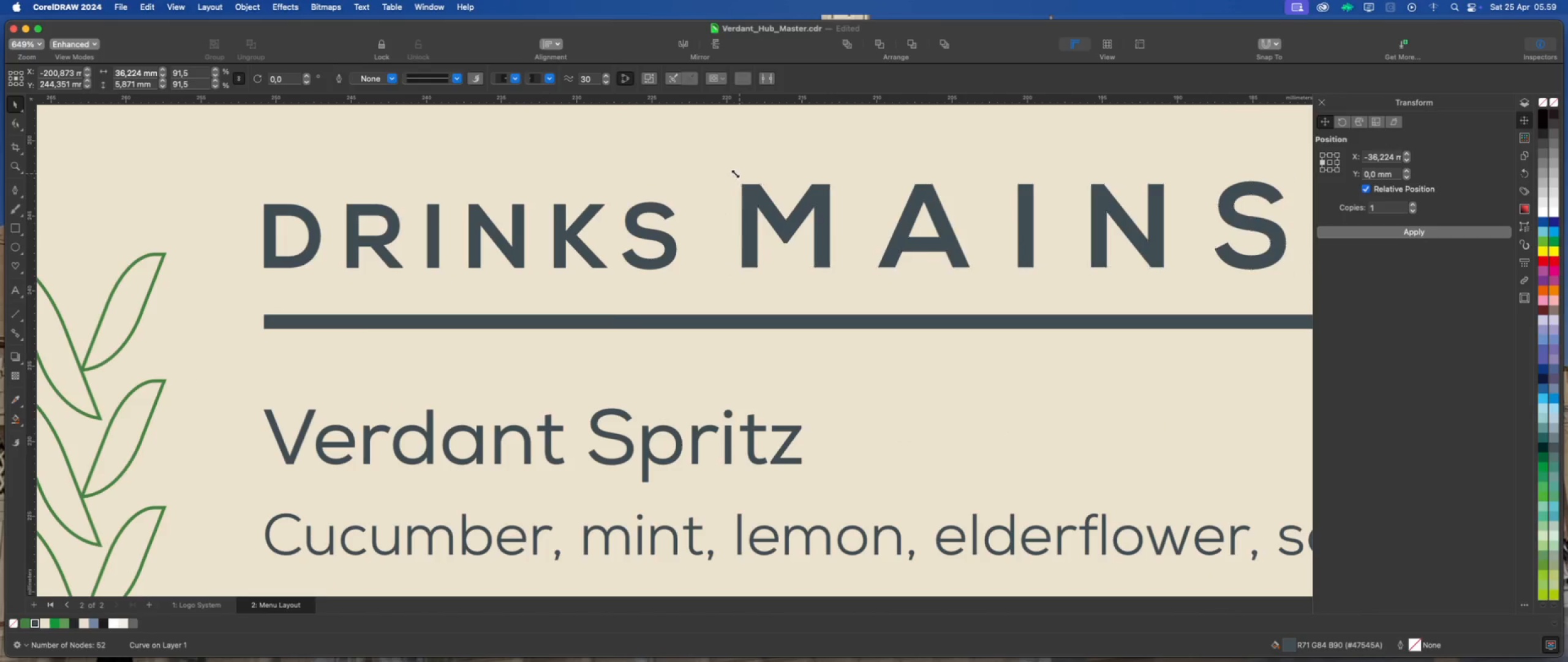 
left_click_drag(start_coordinate=[739, 173], to_coordinate=[646, 197])
 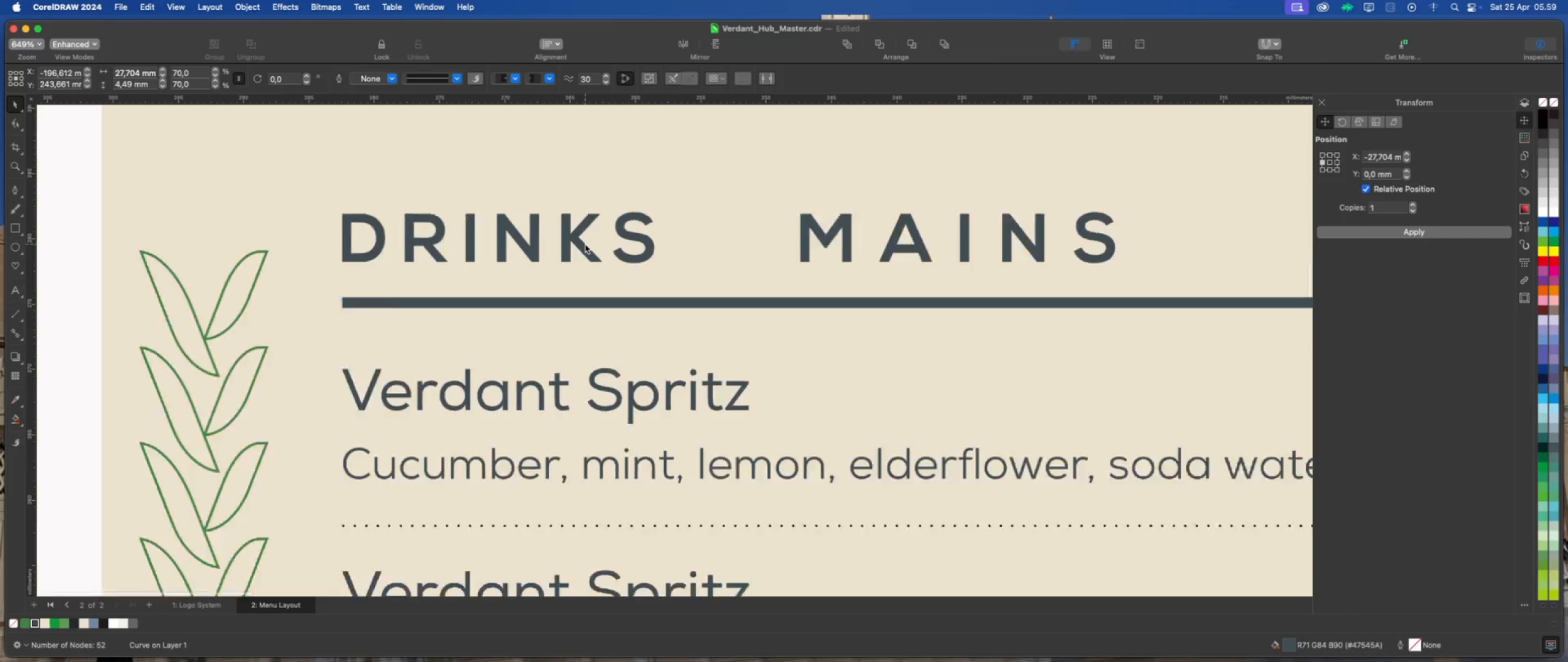 
scroll: coordinate [585, 245], scroll_direction: down, amount: 3.0
 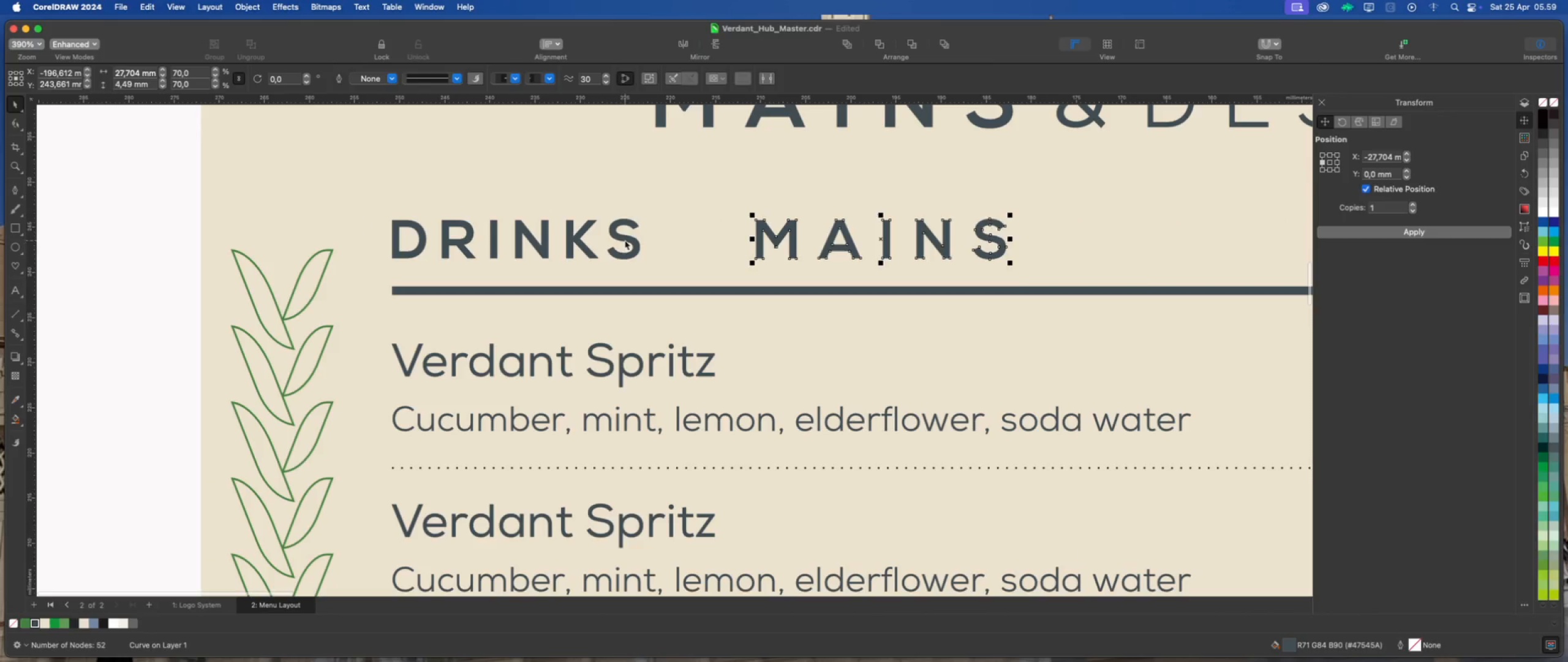 
left_click([625, 240])
 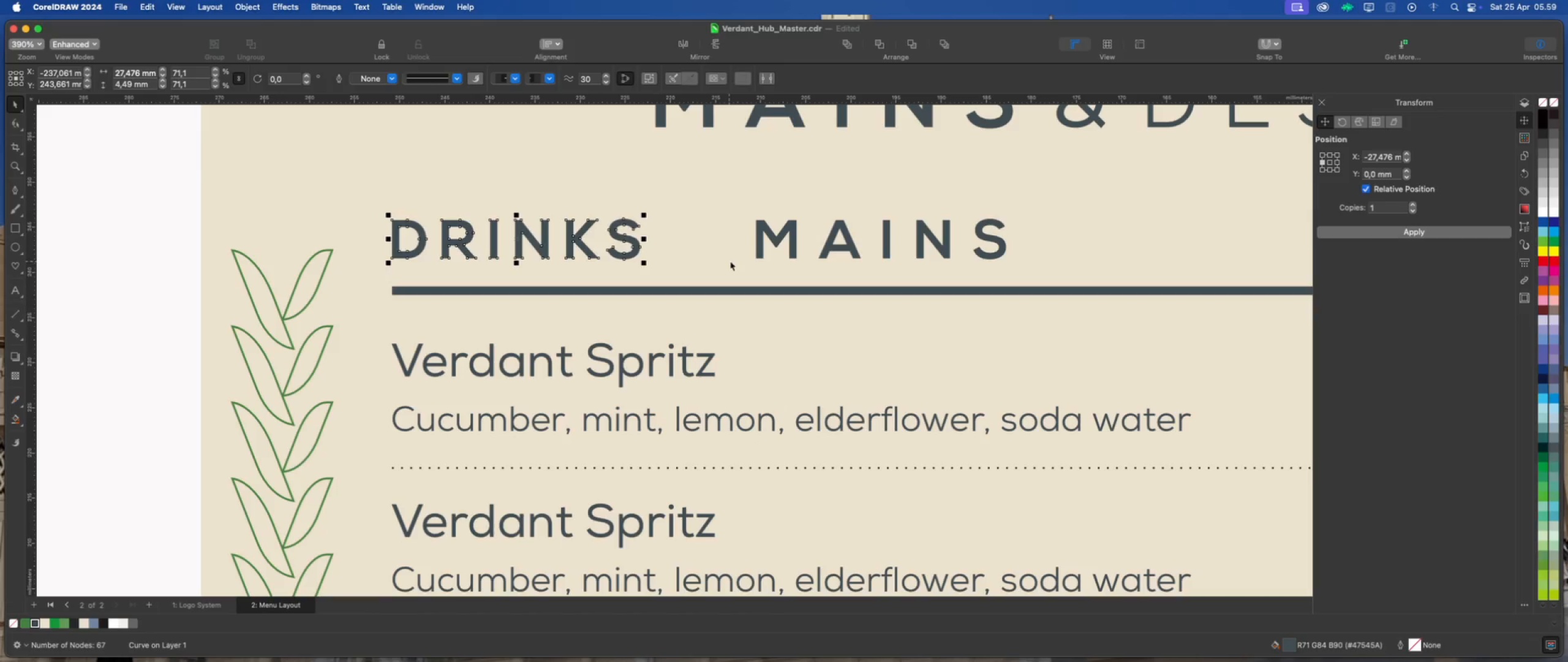 
key(Delete)
 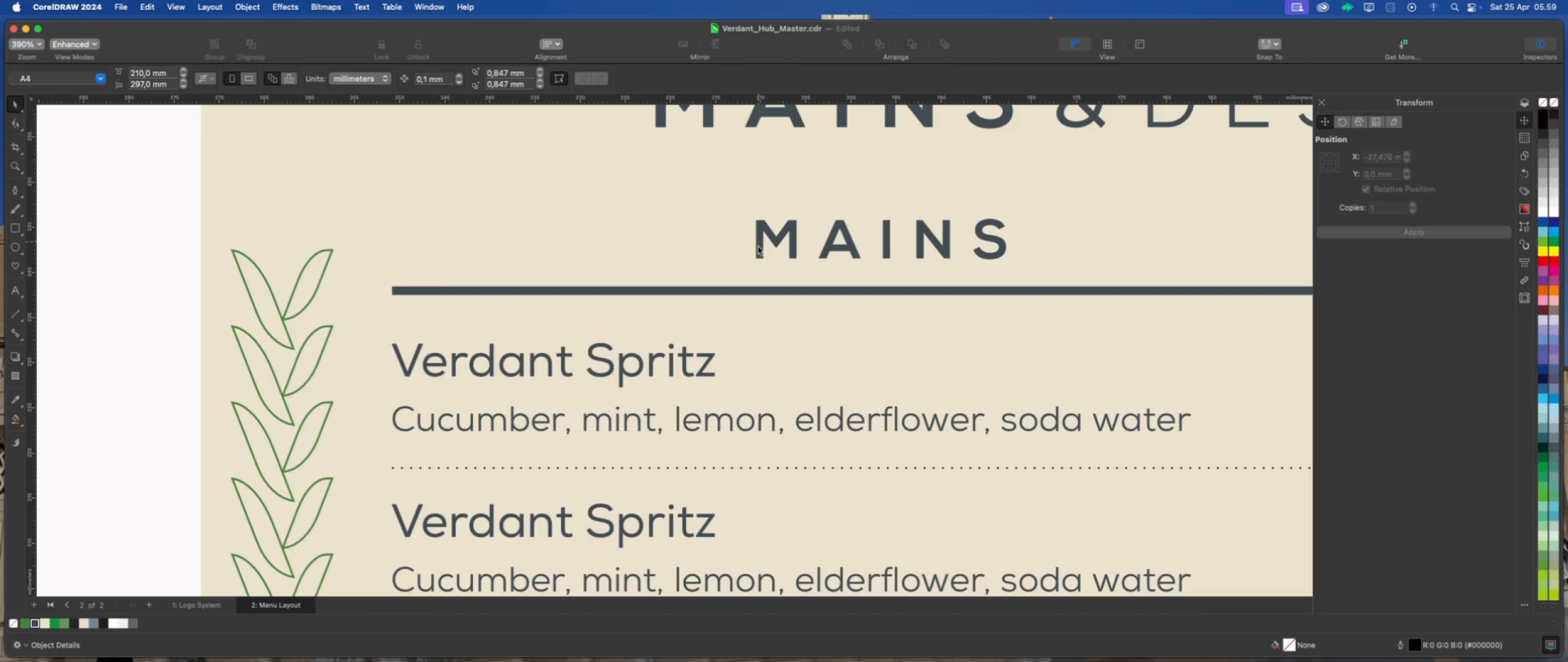 
left_click([758, 242])
 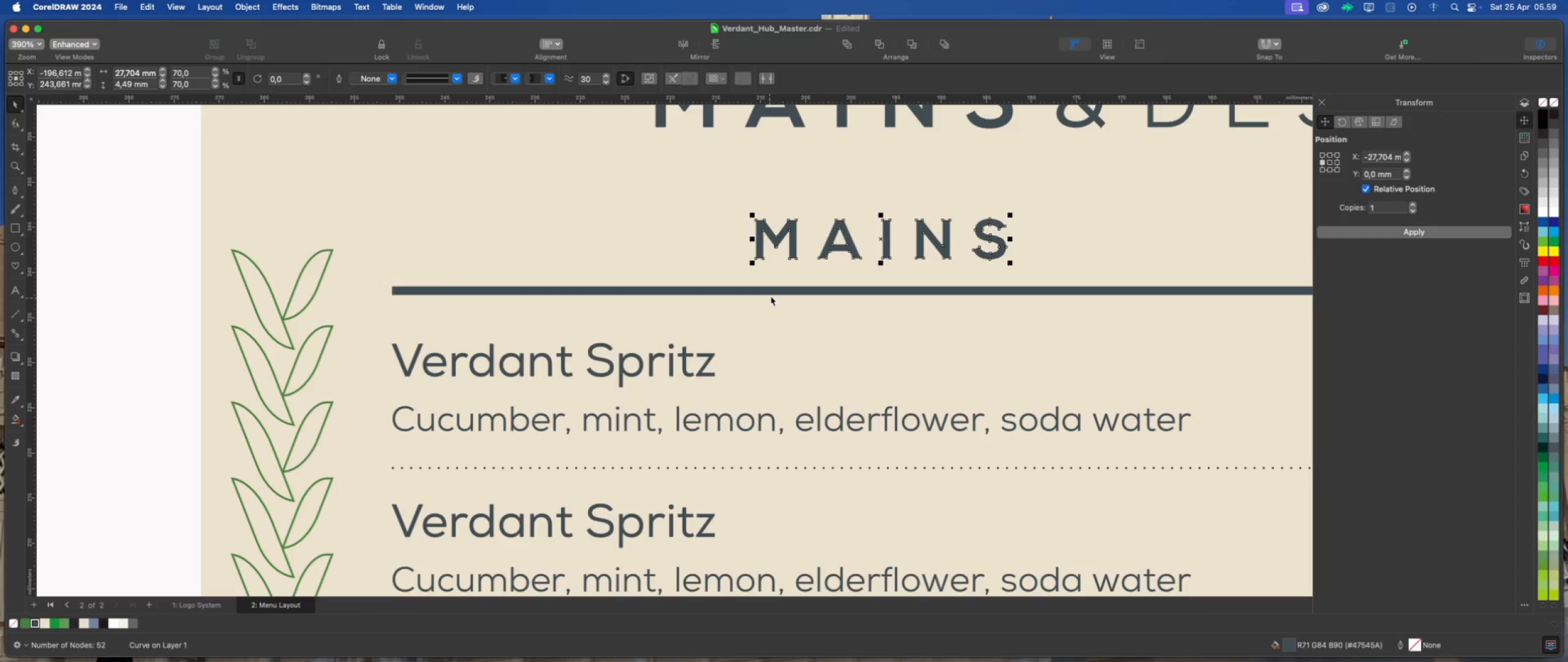 
hold_key(key=ShiftLeft, duration=0.71)
left_click([772, 292])
 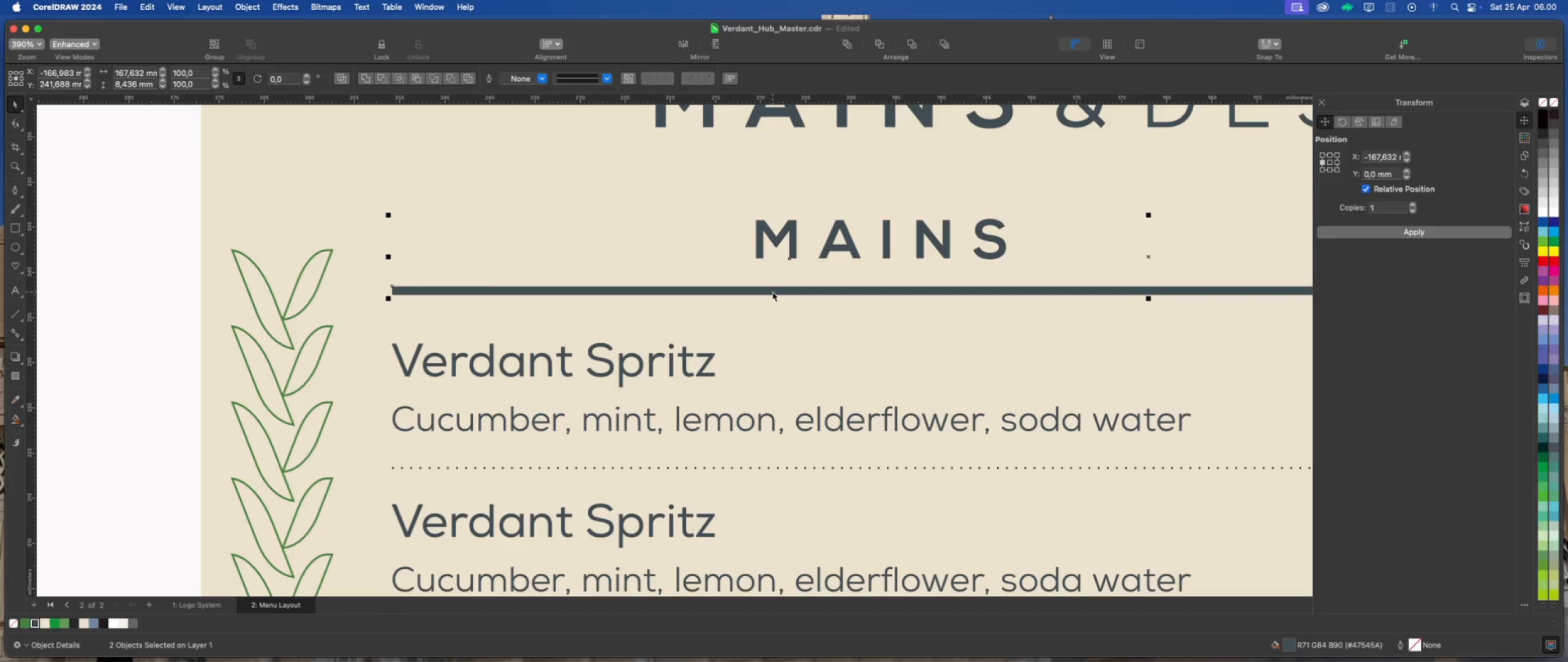 
key(Shift+L)
 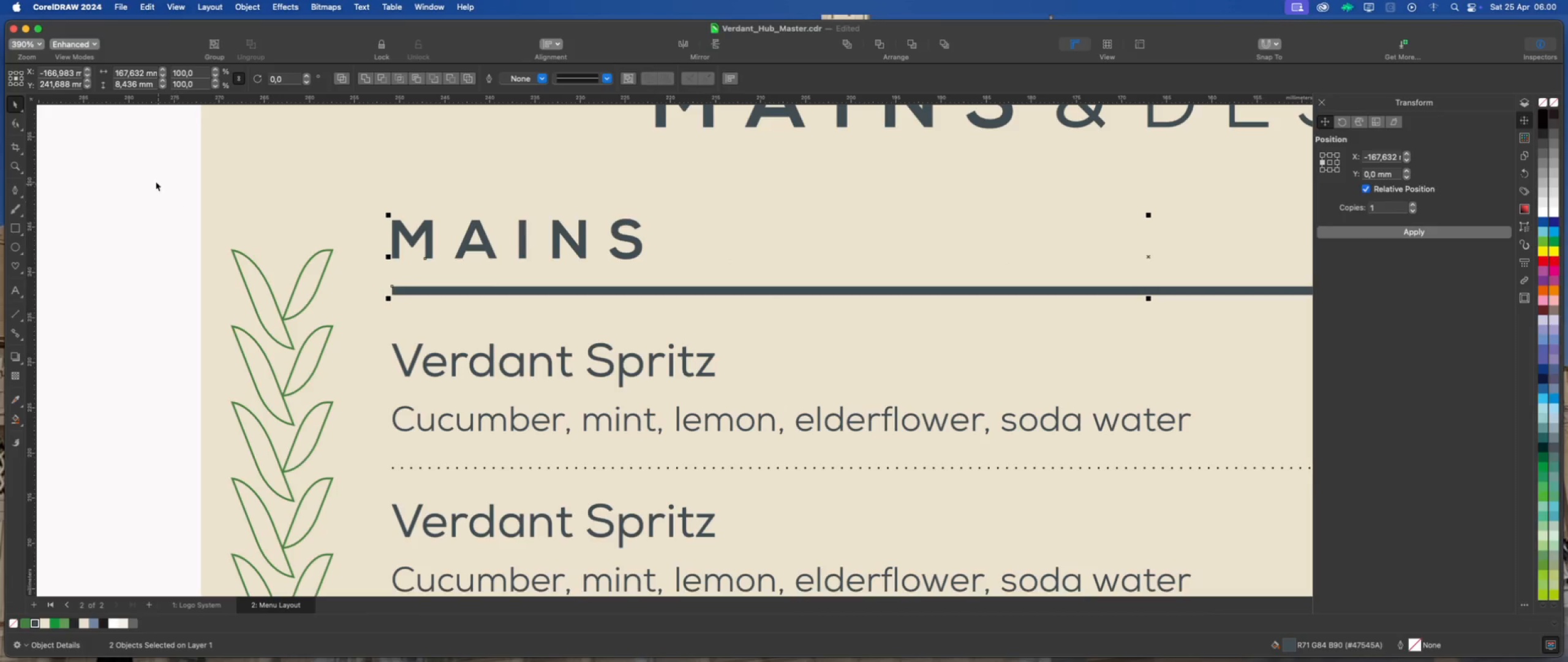 
left_click([156, 181])
 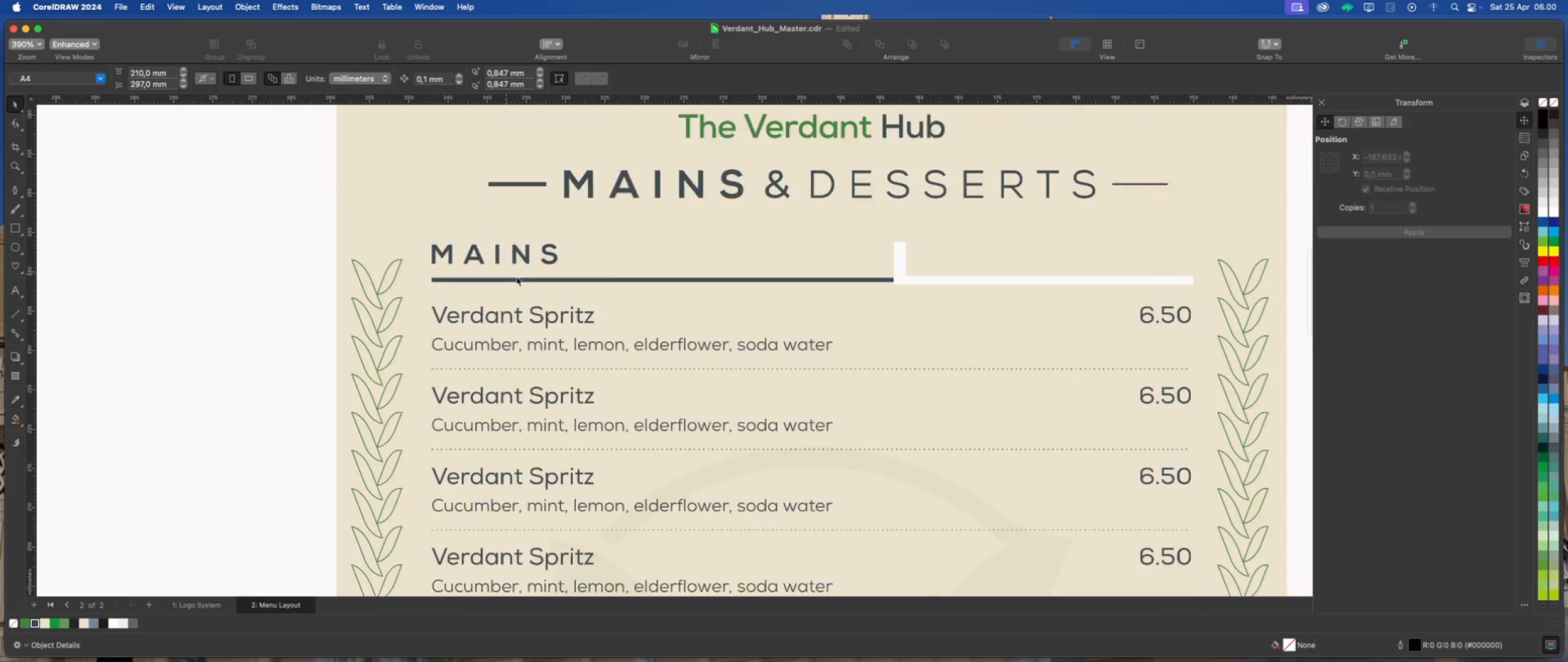 
scroll: coordinate [583, 266], scroll_direction: down, amount: 9.0
 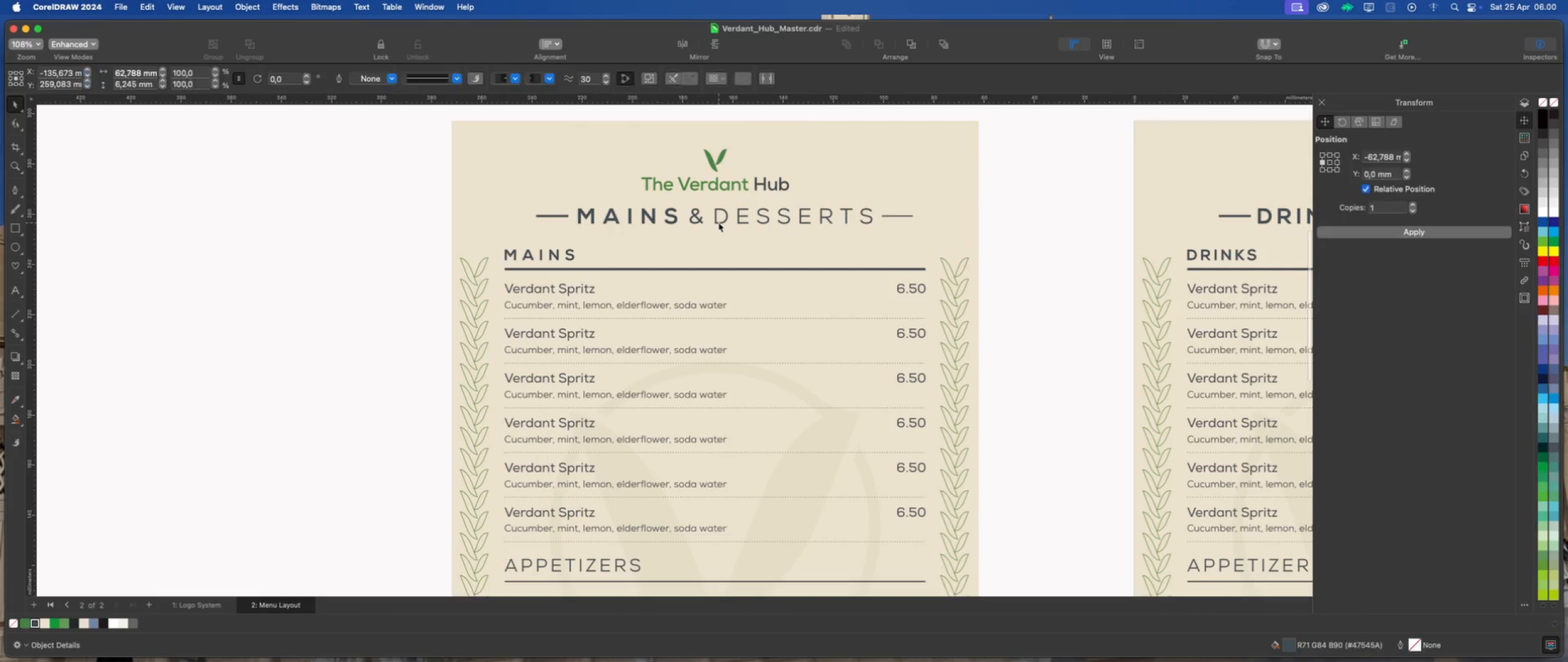 
left_click([718, 223])
 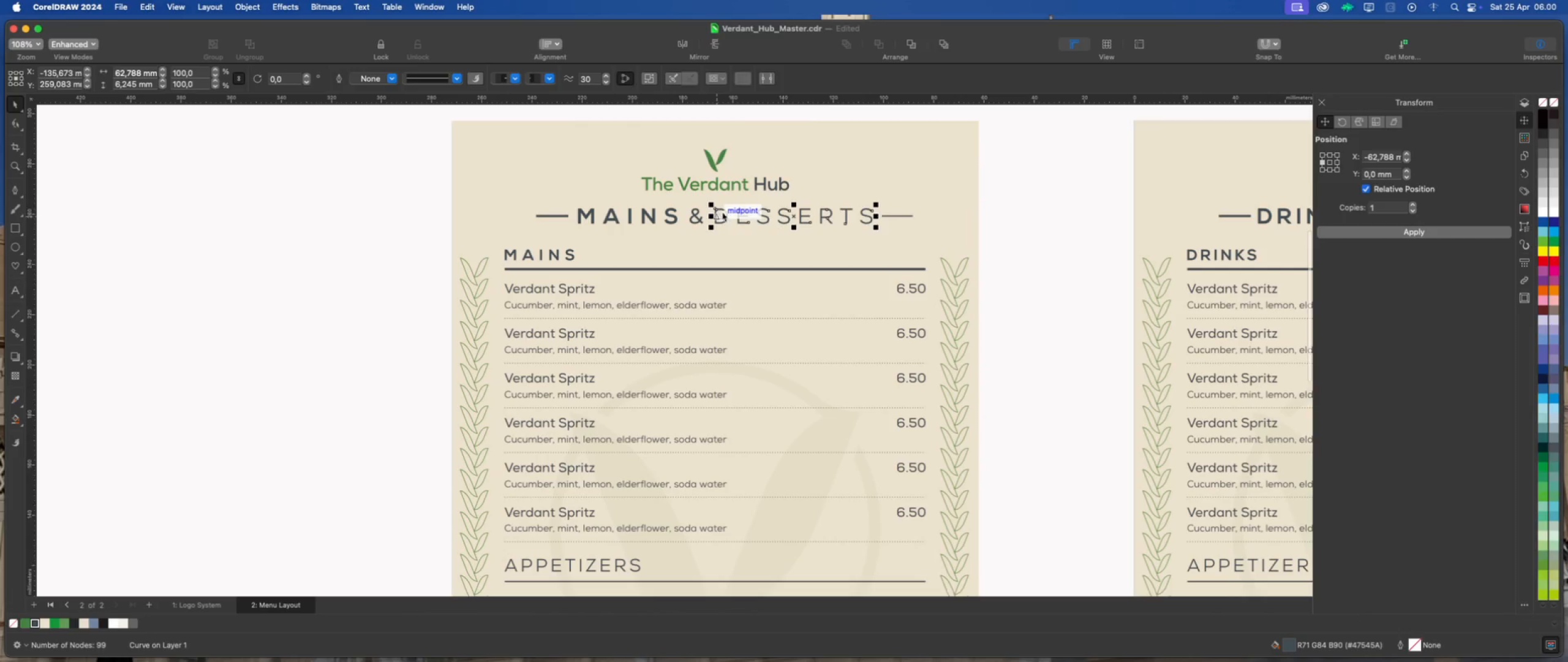 
scroll: coordinate [718, 213], scroll_direction: down, amount: 4.0
 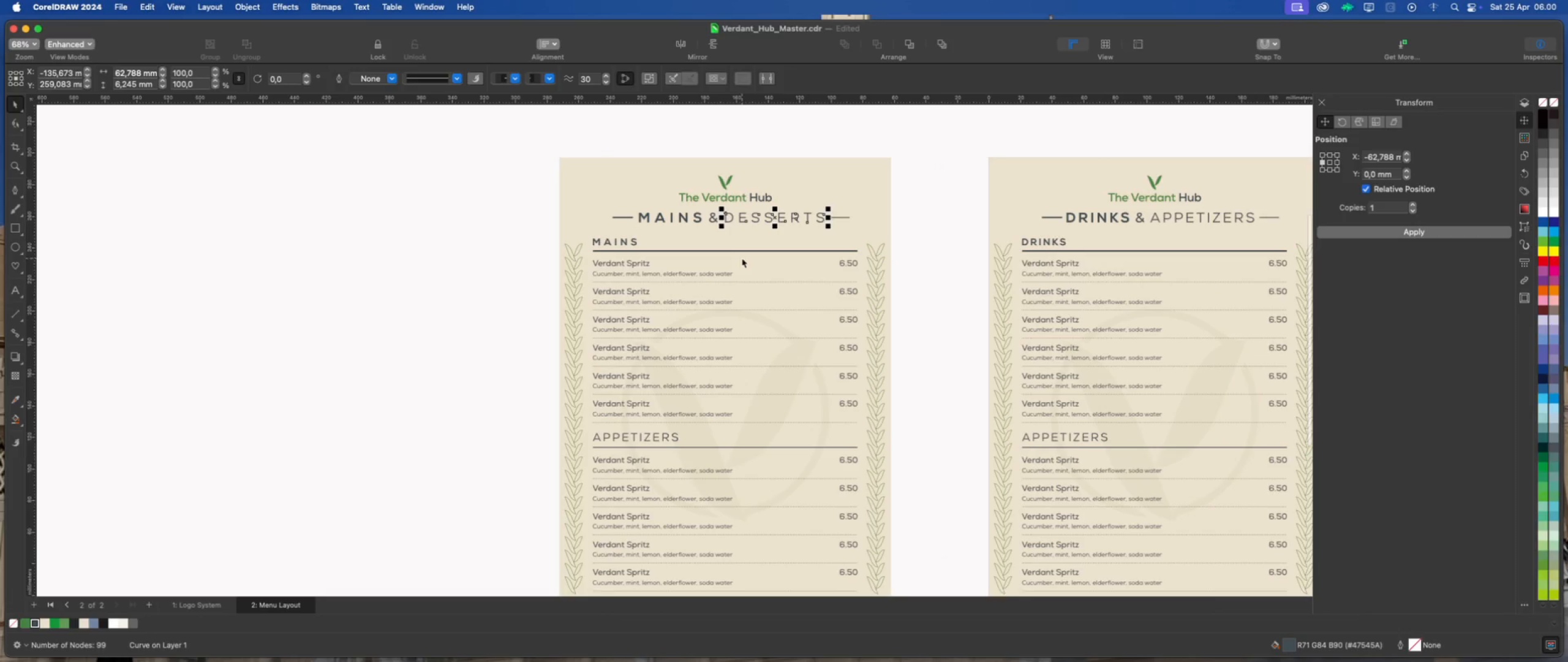 
key(Meta+D)
 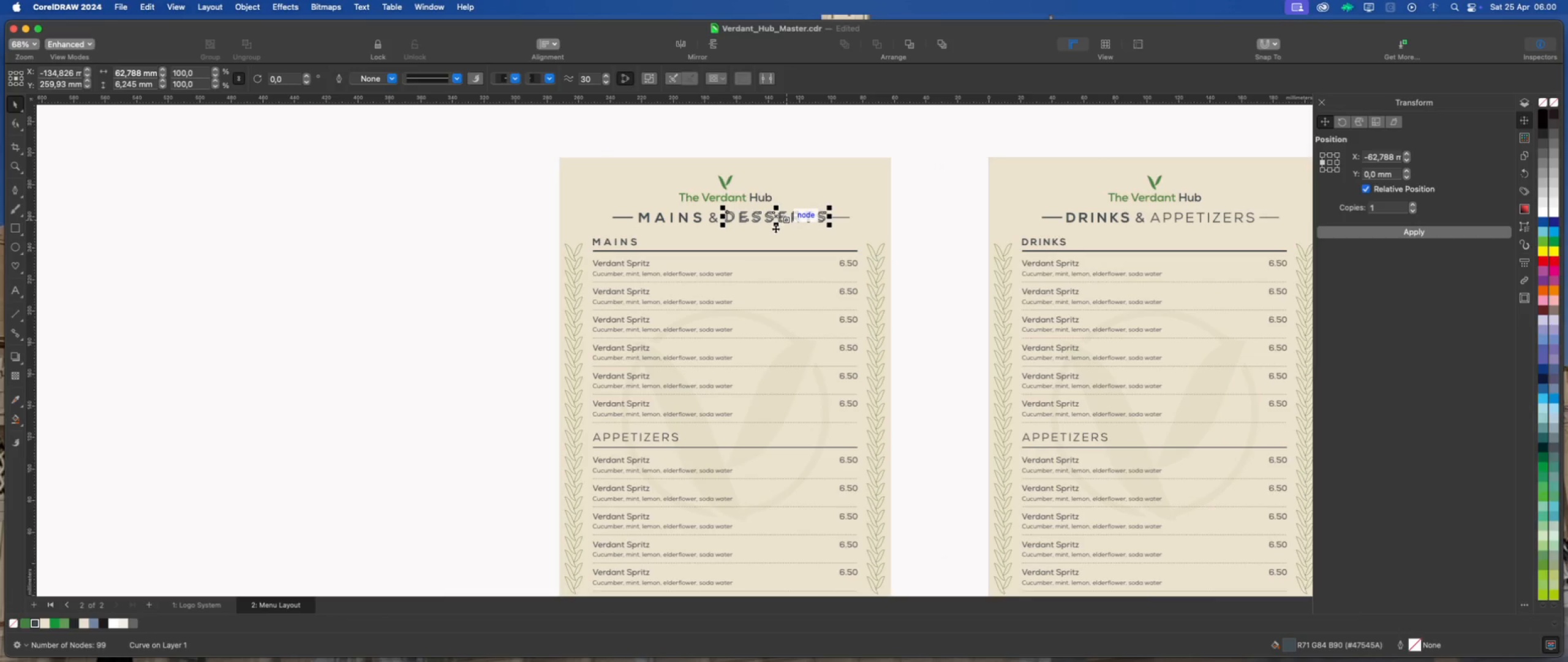 
left_click_drag(start_coordinate=[779, 215], to_coordinate=[722, 435])
 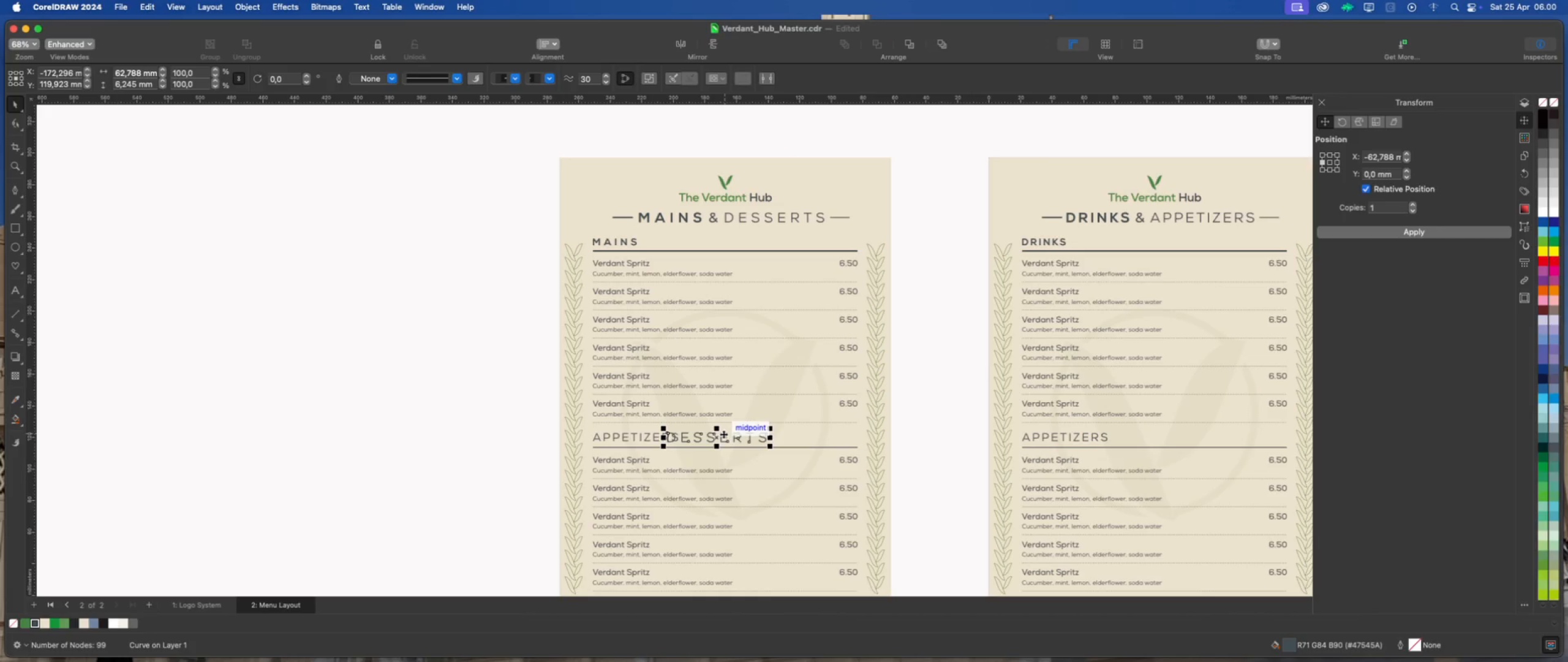 
wait(9.05)
 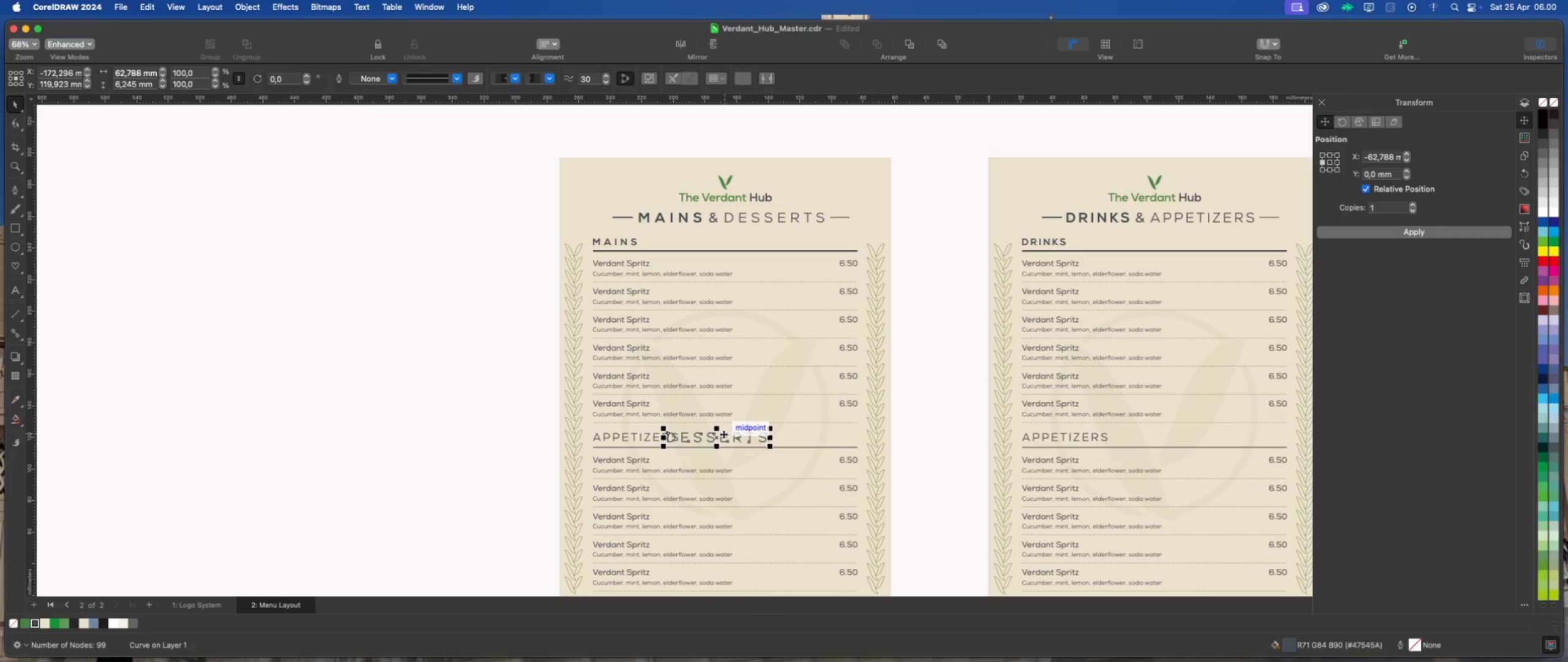 
scroll: coordinate [532, 318], scroll_direction: down, amount: 2.0
 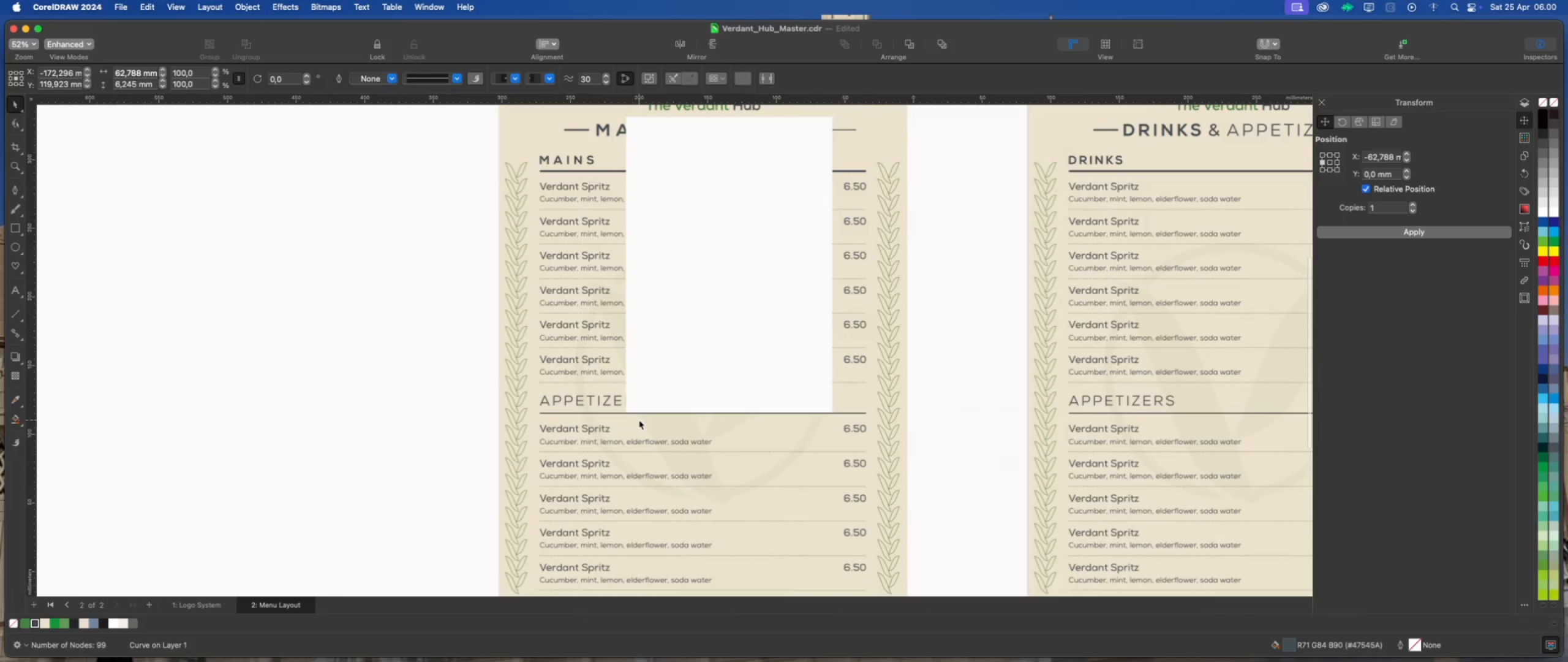 
scroll: coordinate [642, 357], scroll_direction: up, amount: 14.0
 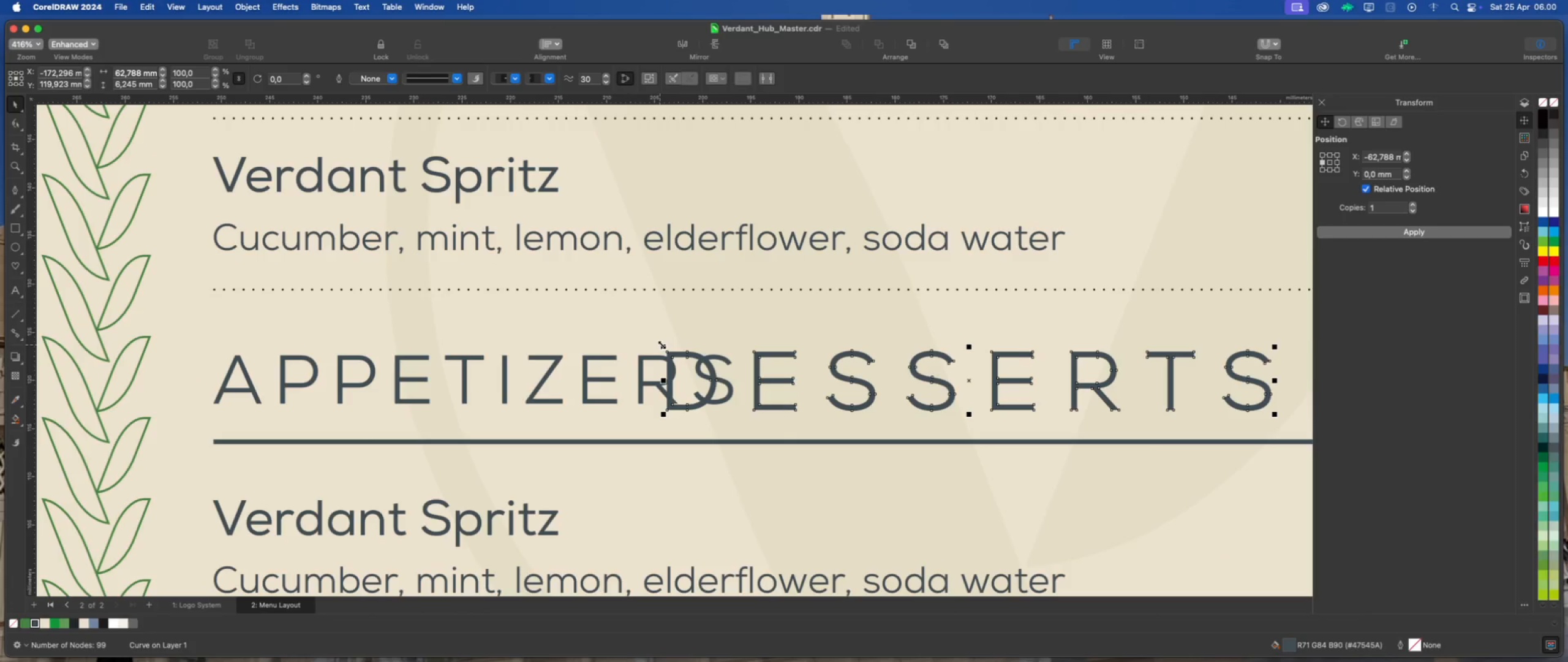 
left_click_drag(start_coordinate=[662, 344], to_coordinate=[545, 349])
 